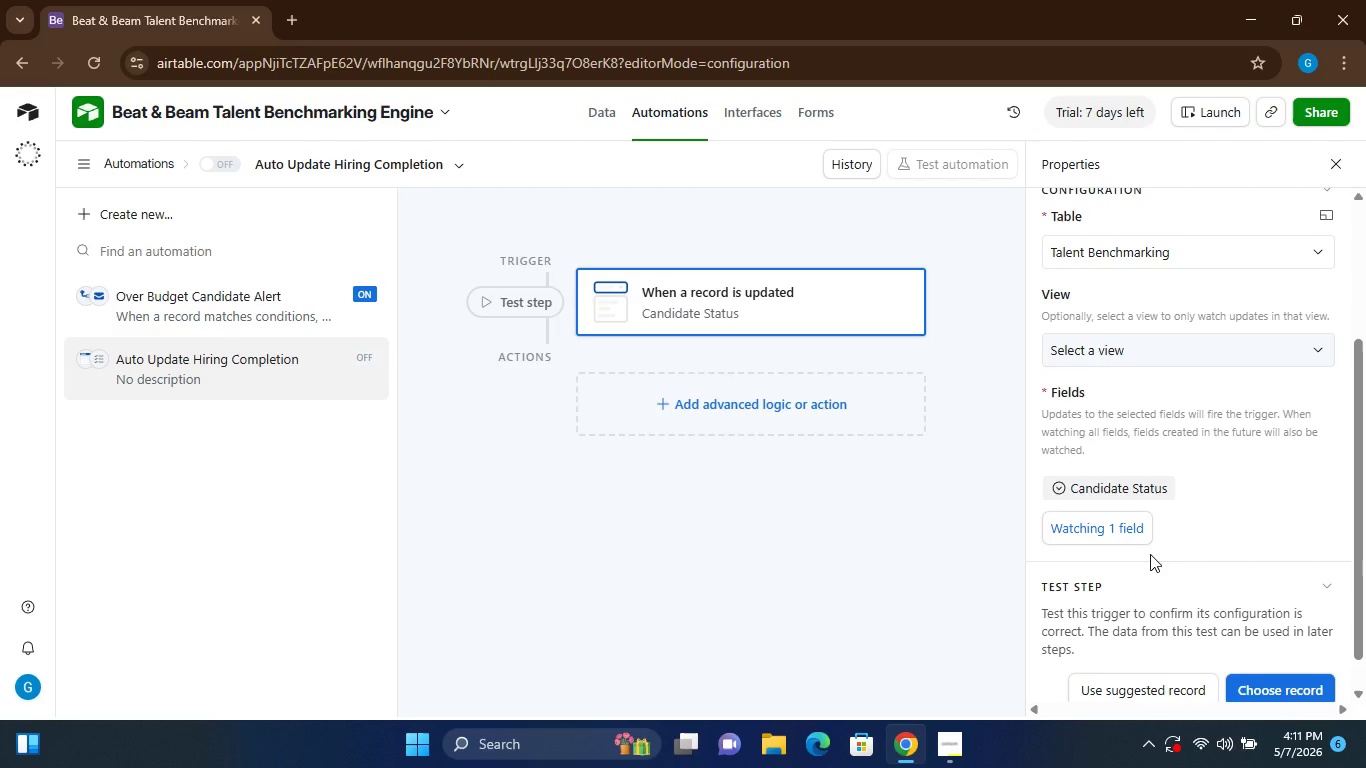 
wait(10.42)
 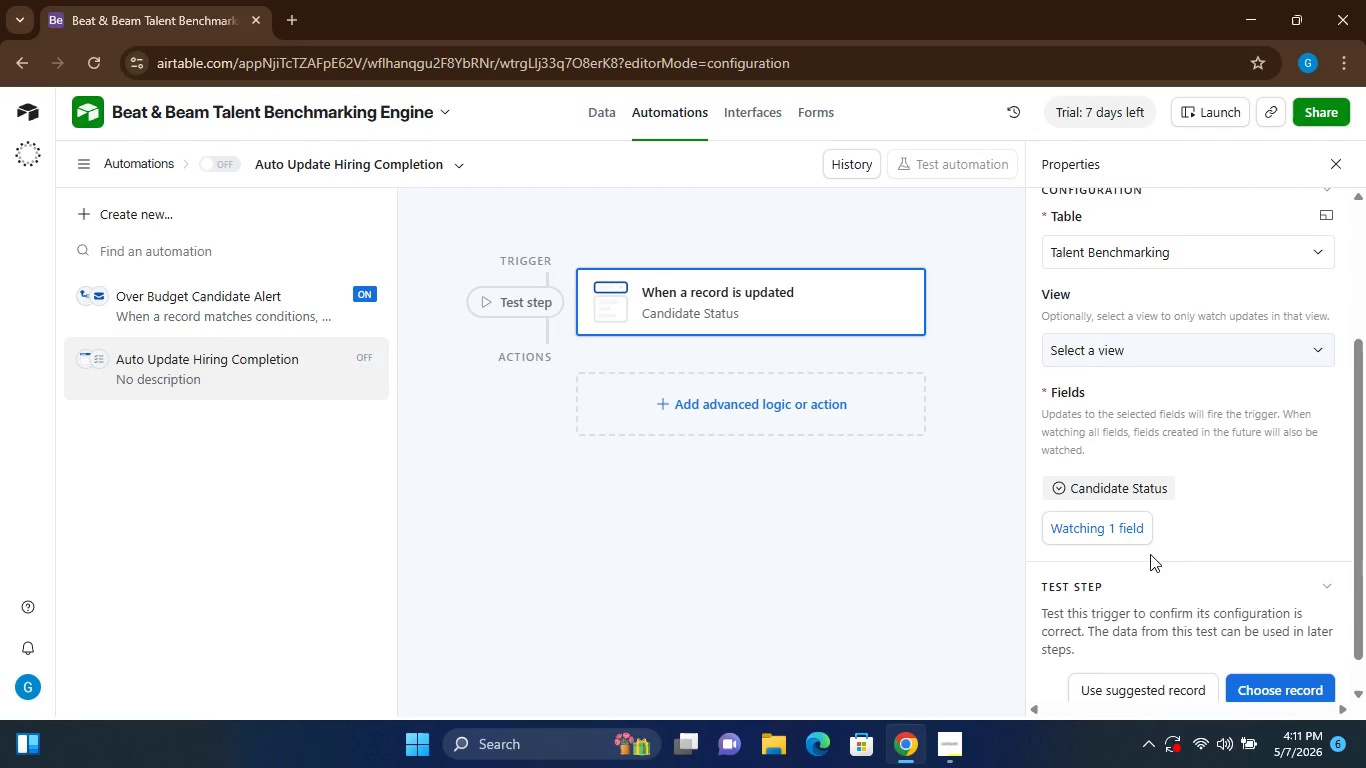 
left_click([1144, 487])
 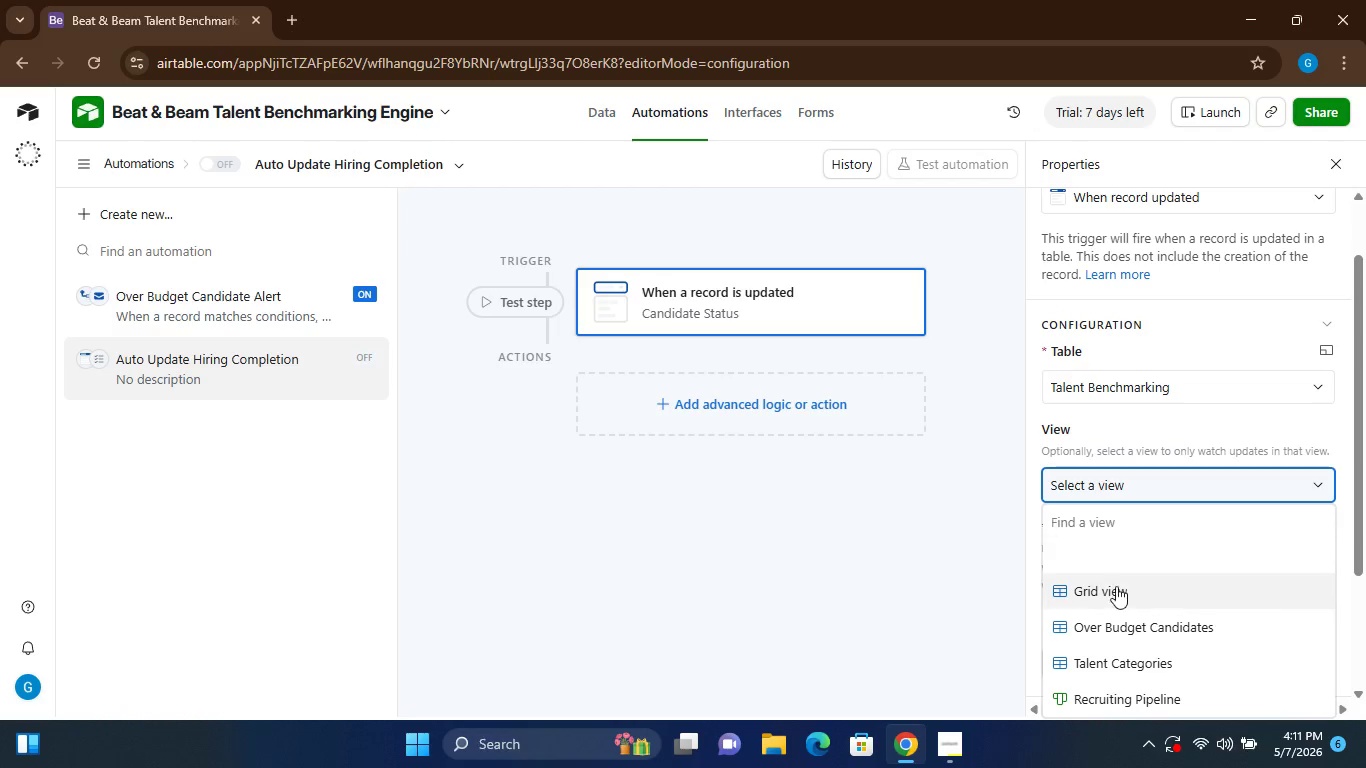 
left_click([1097, 592])
 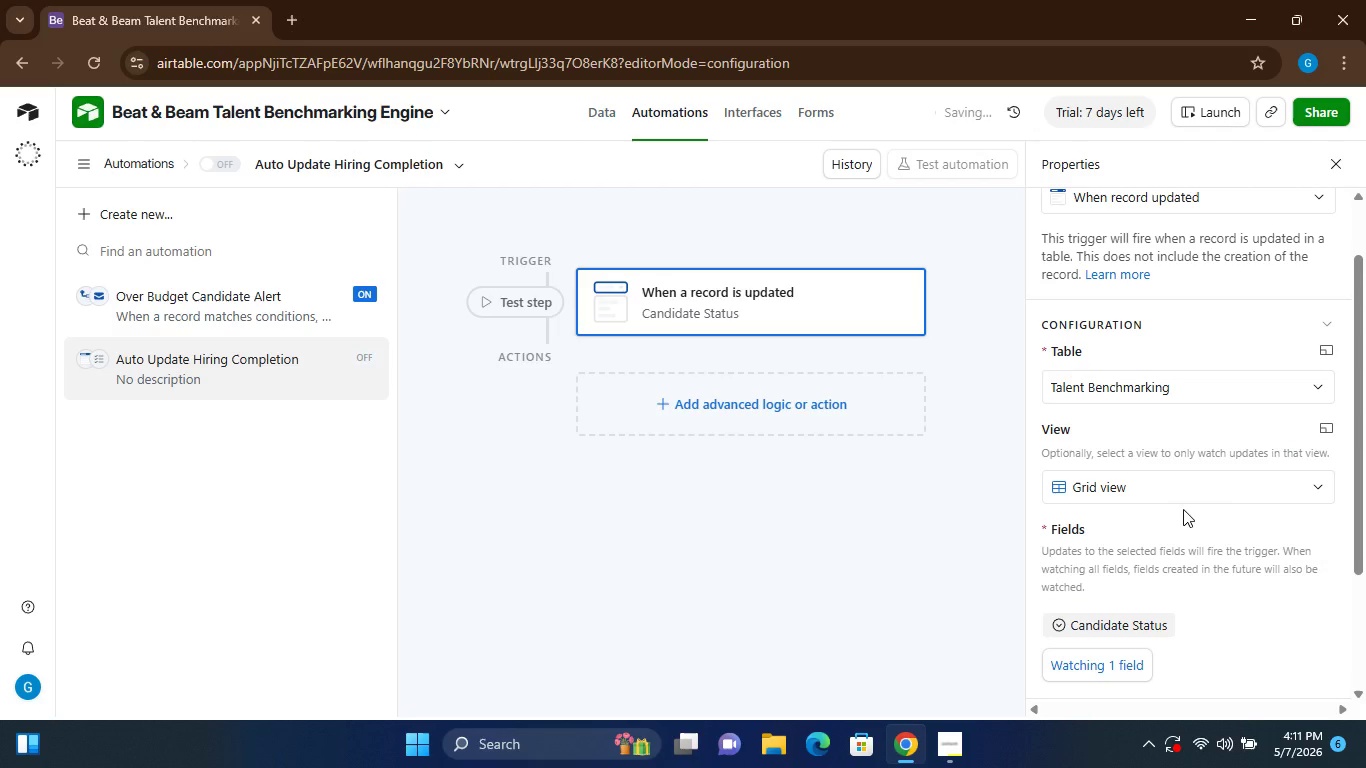 
mouse_move([1153, 589])
 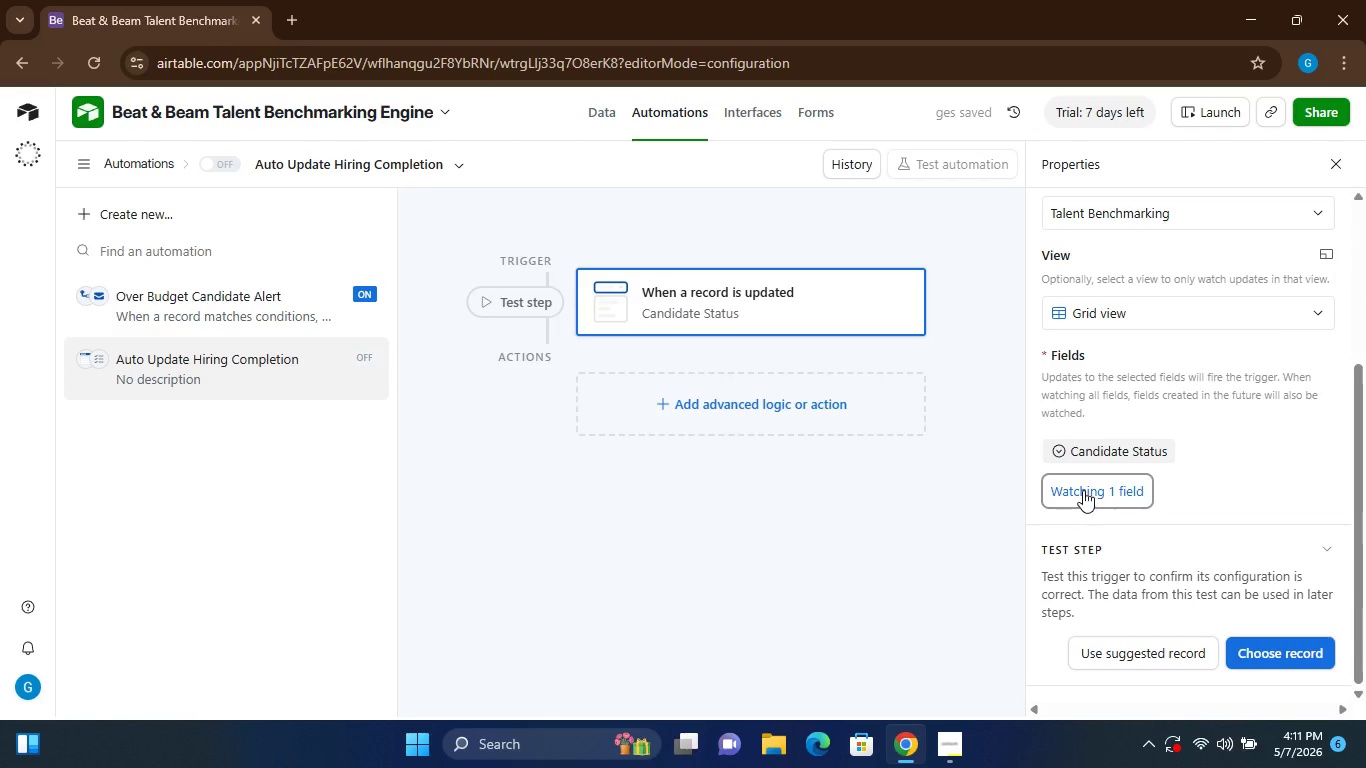 
left_click([1082, 489])
 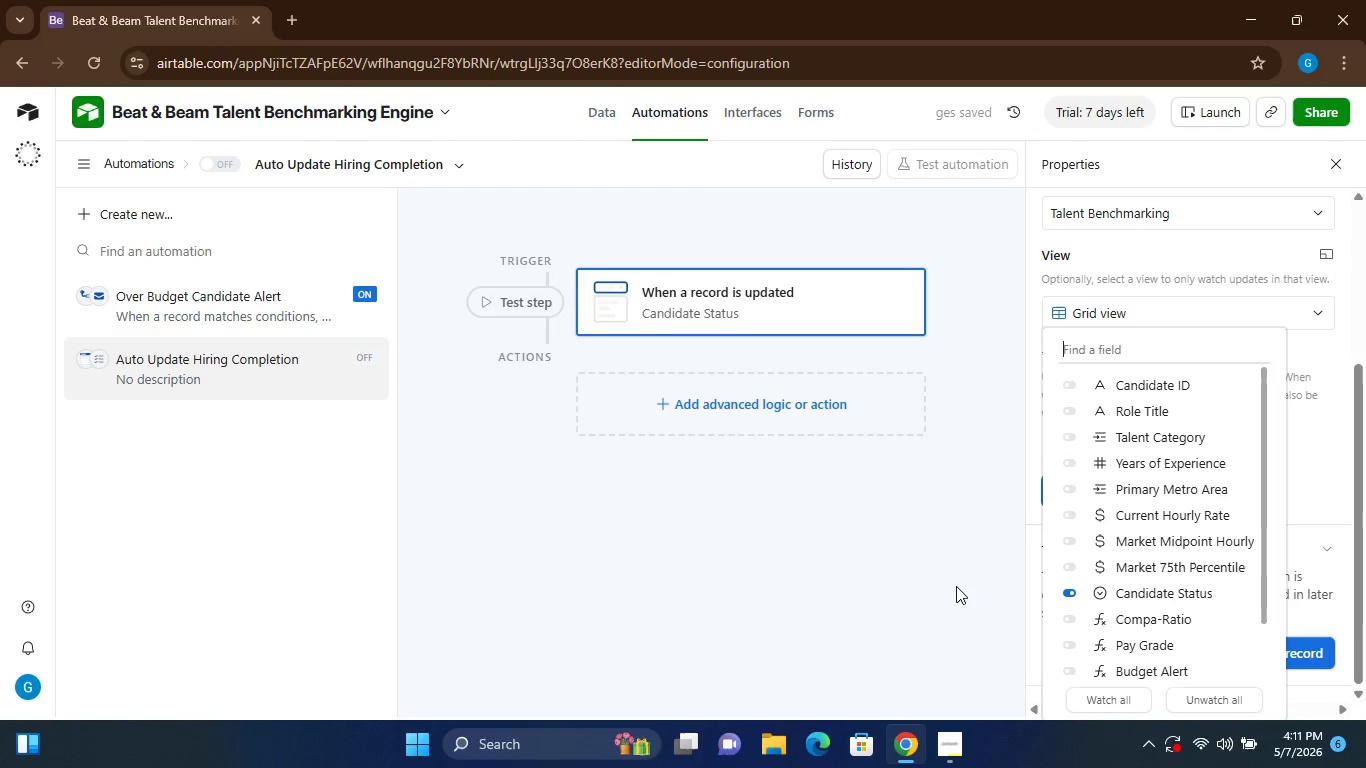 
left_click([956, 586])
 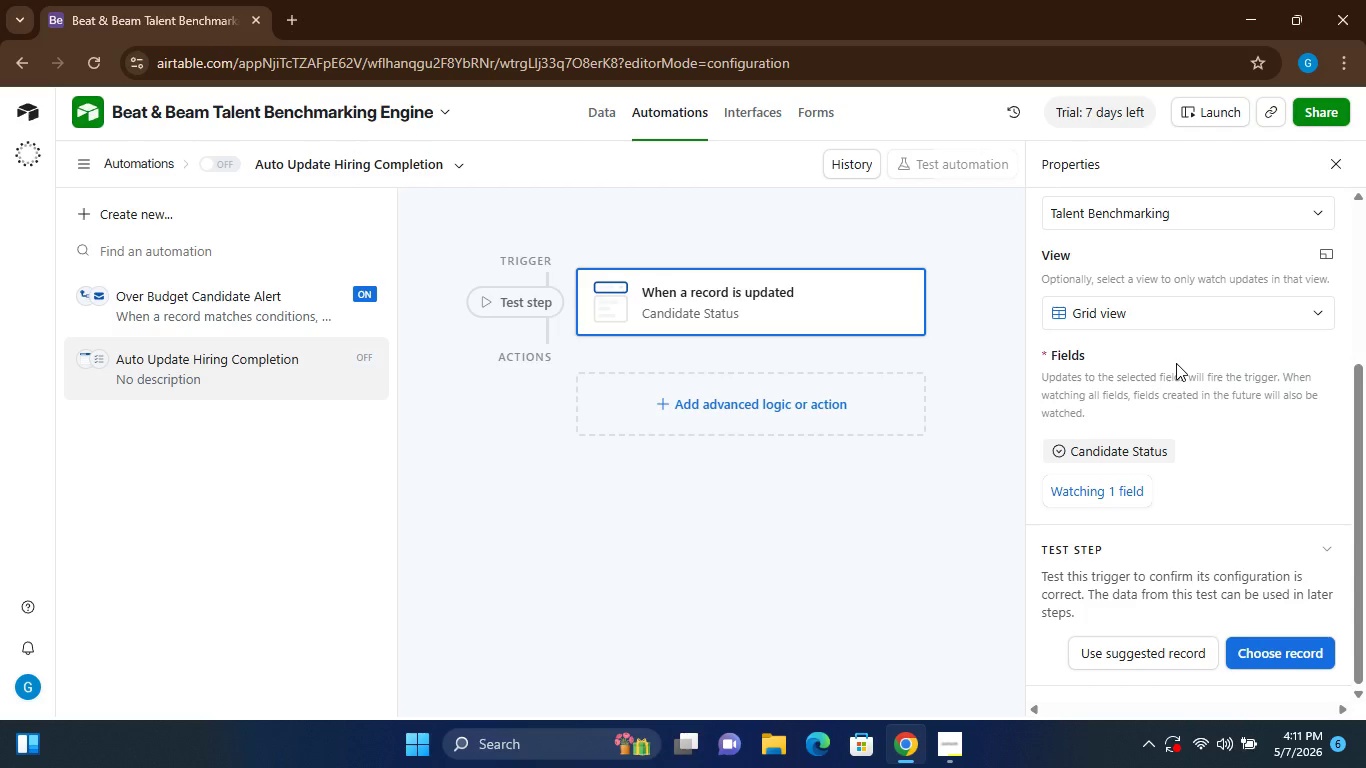 
wait(10.3)
 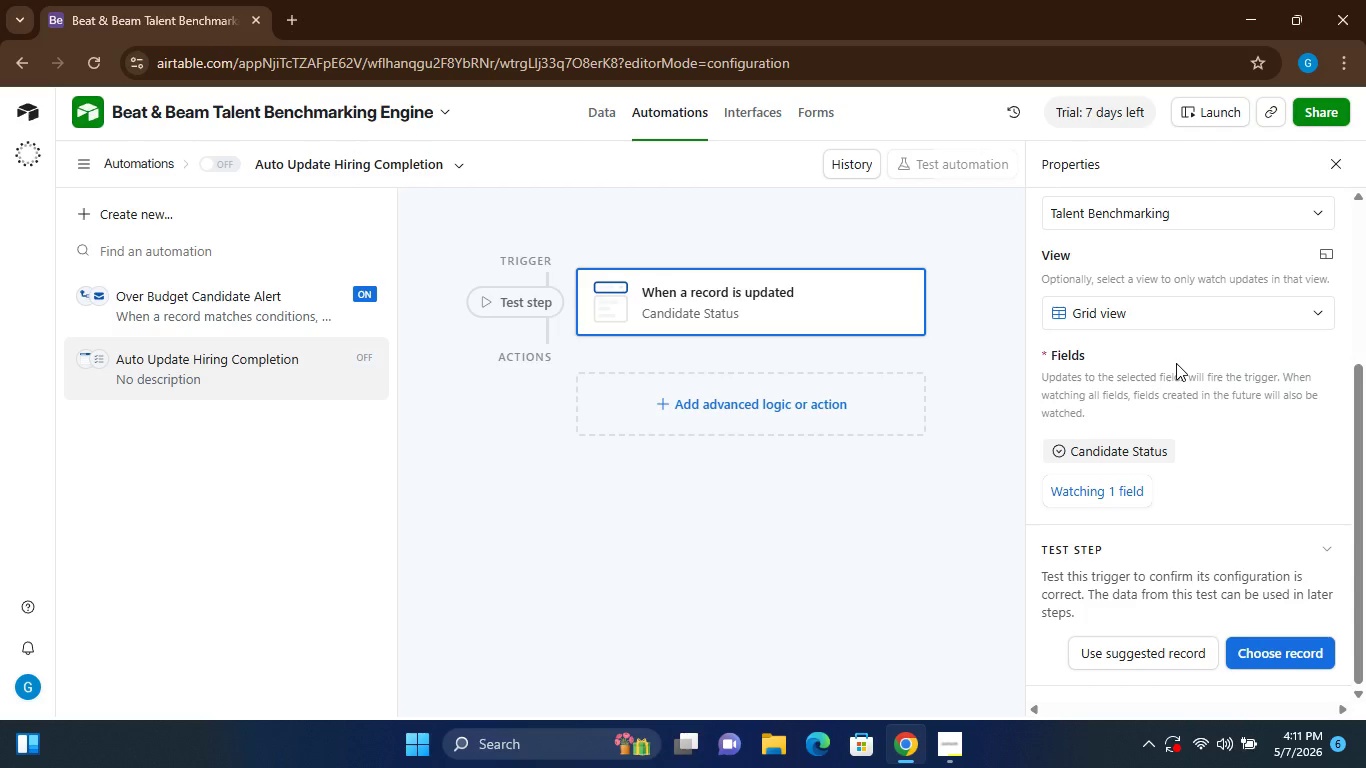 
left_click([862, 506])
 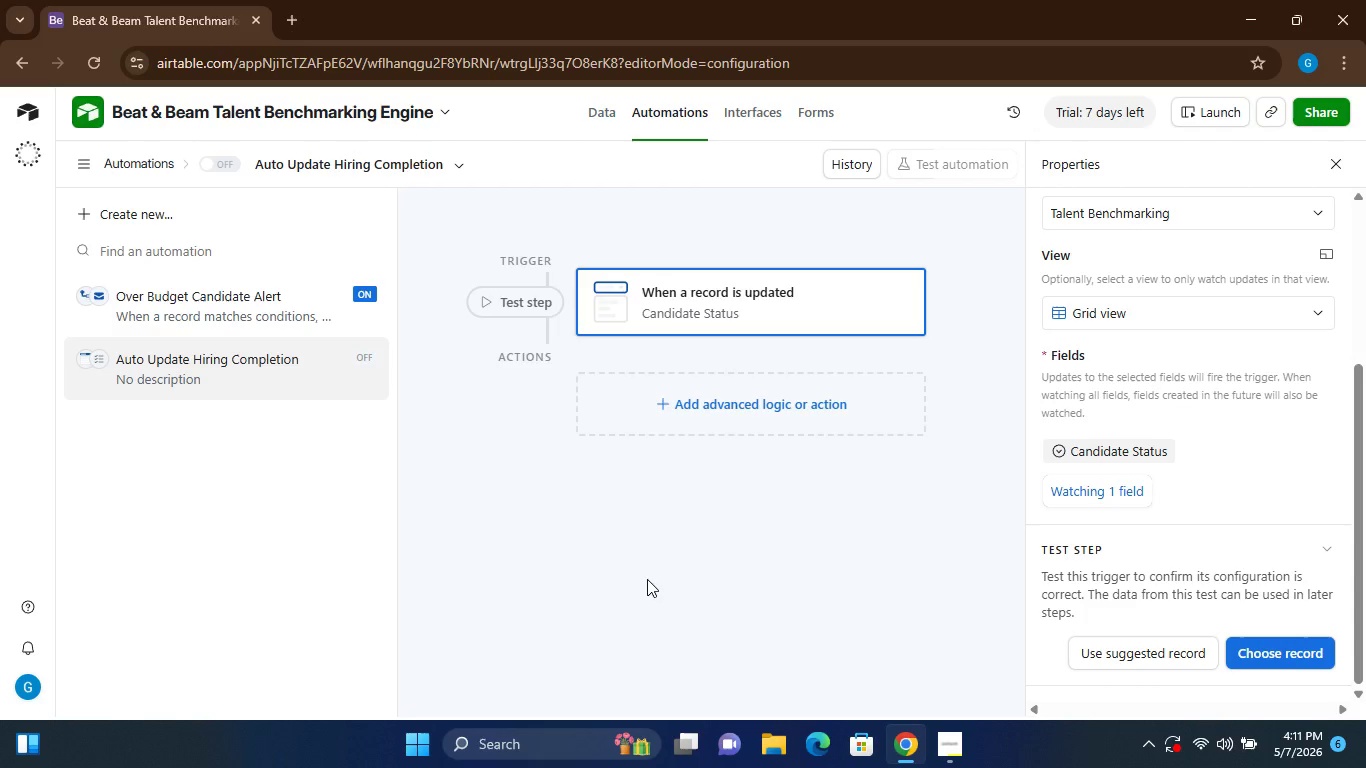 
left_click([647, 579])
 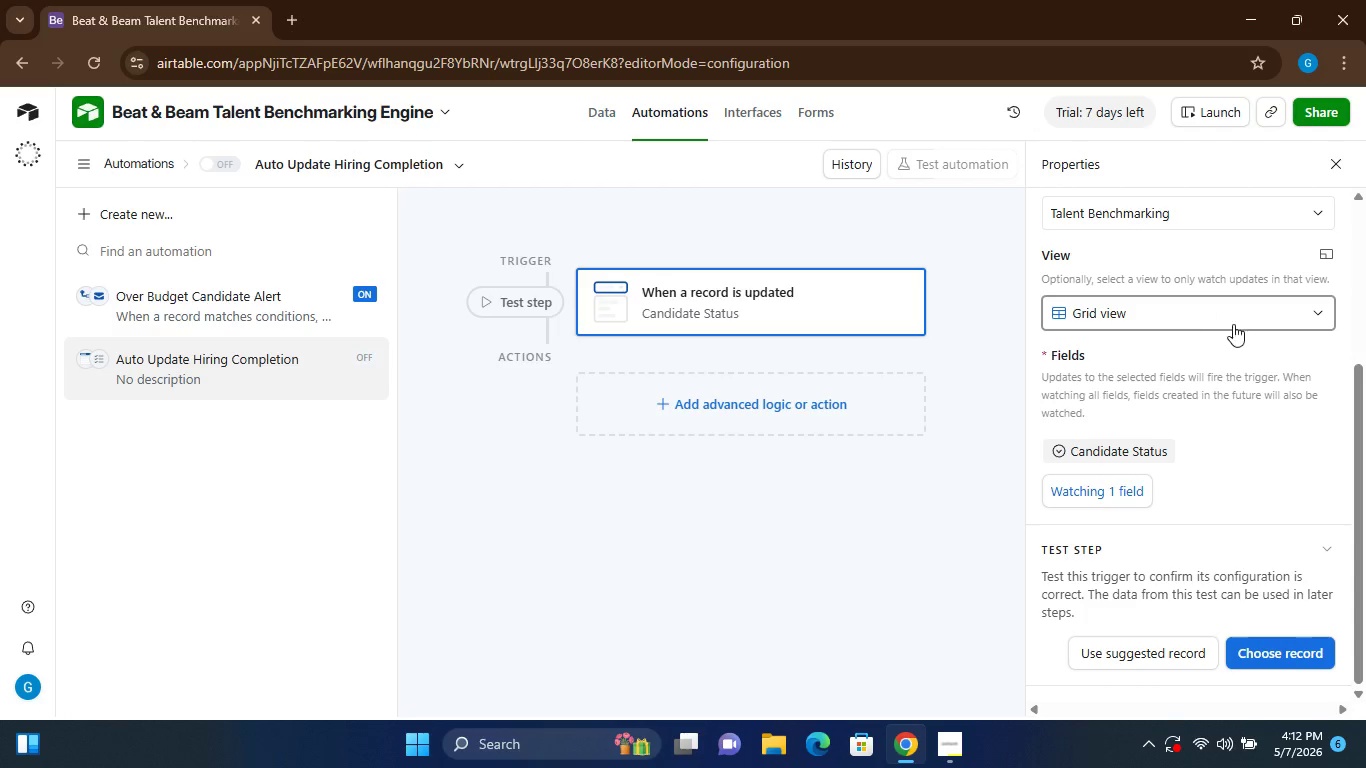 
wait(5.36)
 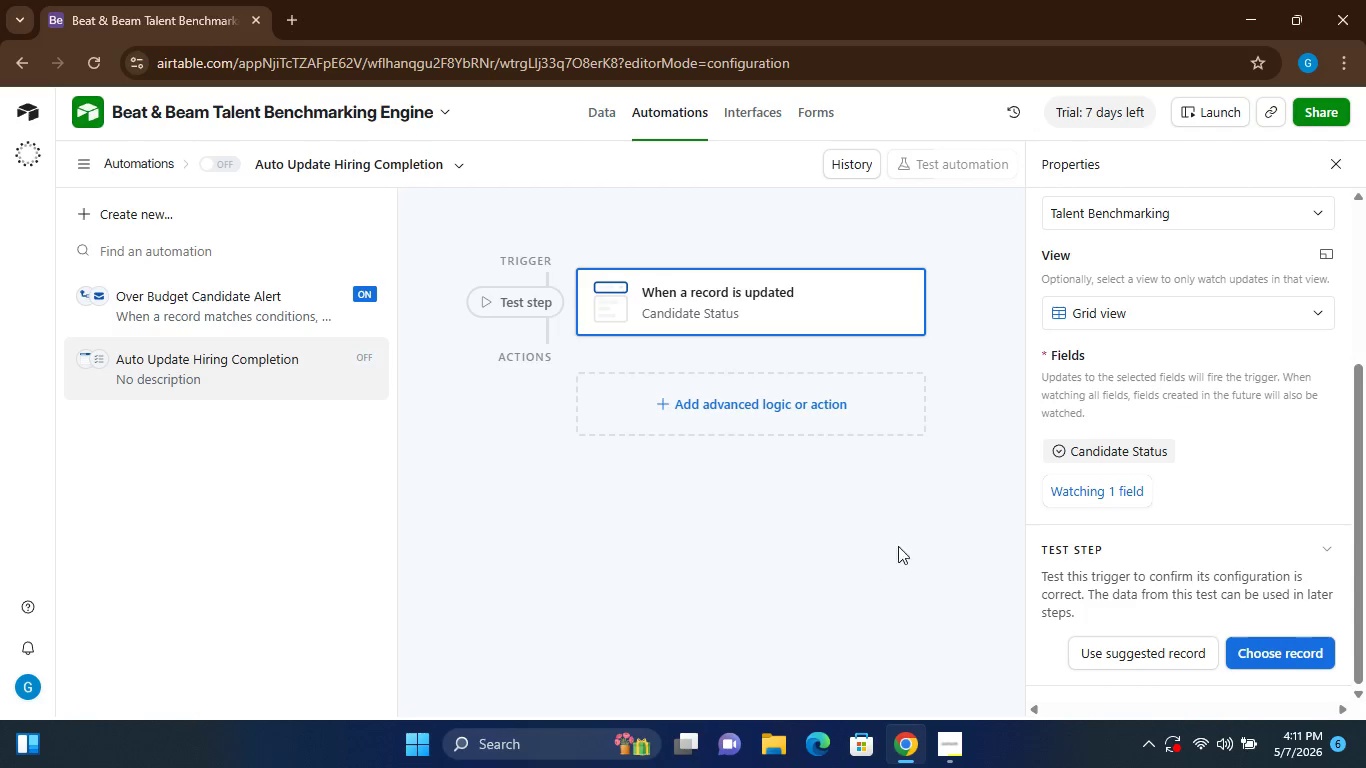 
left_click([1311, 301])
 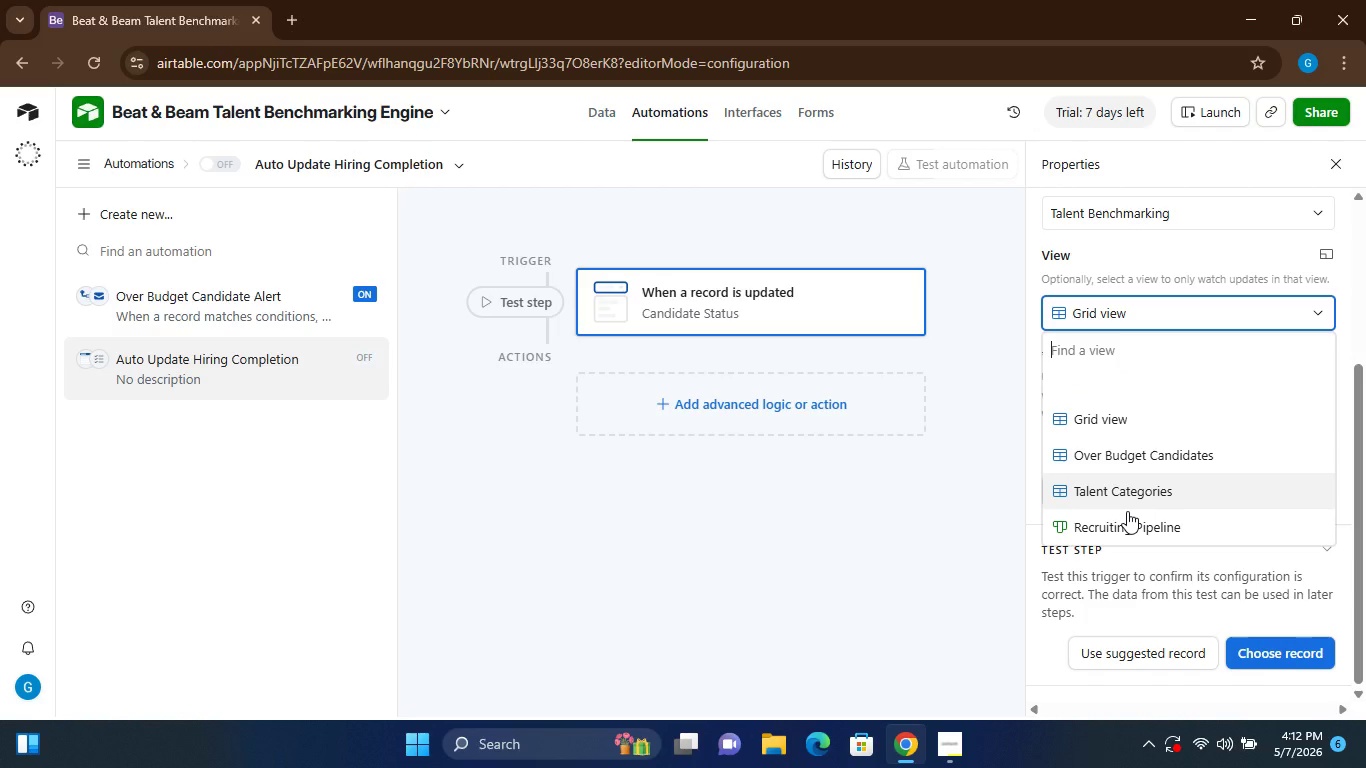 
wait(6.73)
 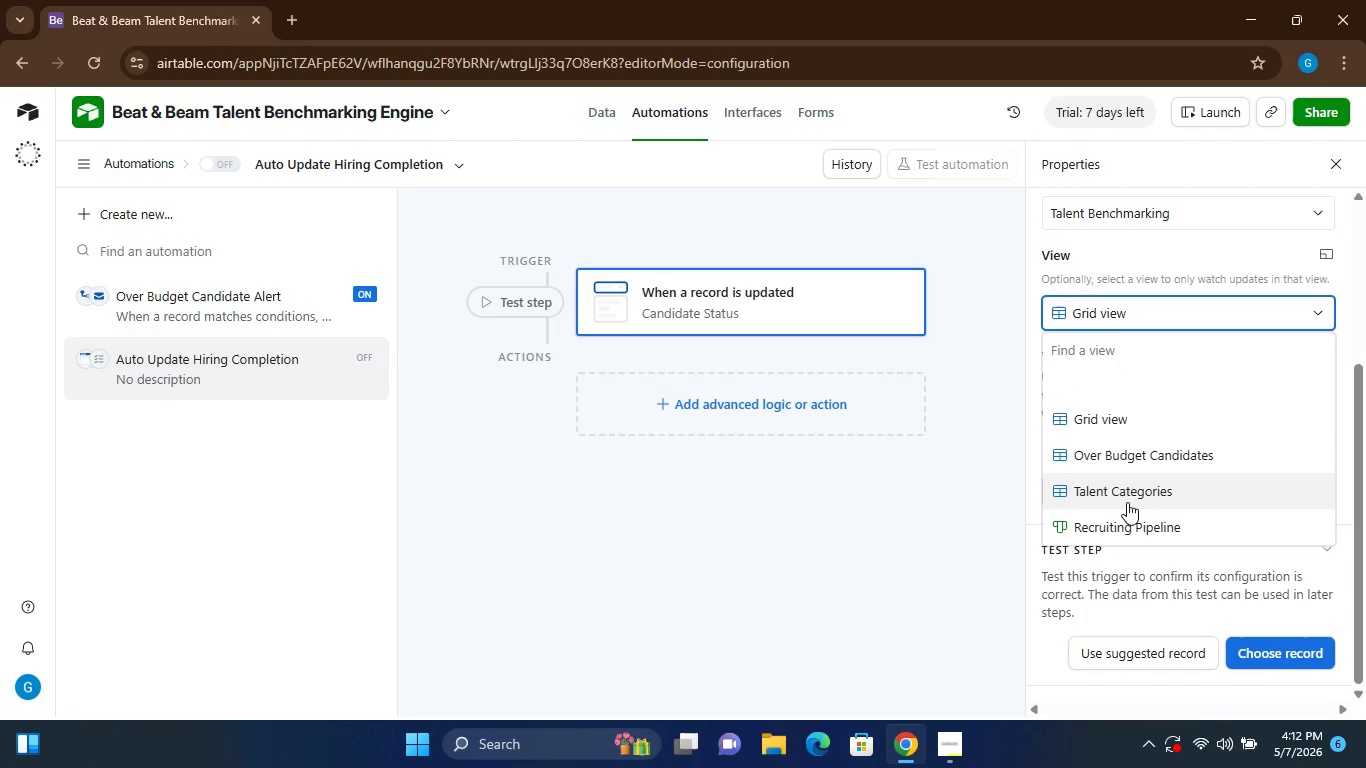 
left_click([929, 535])
 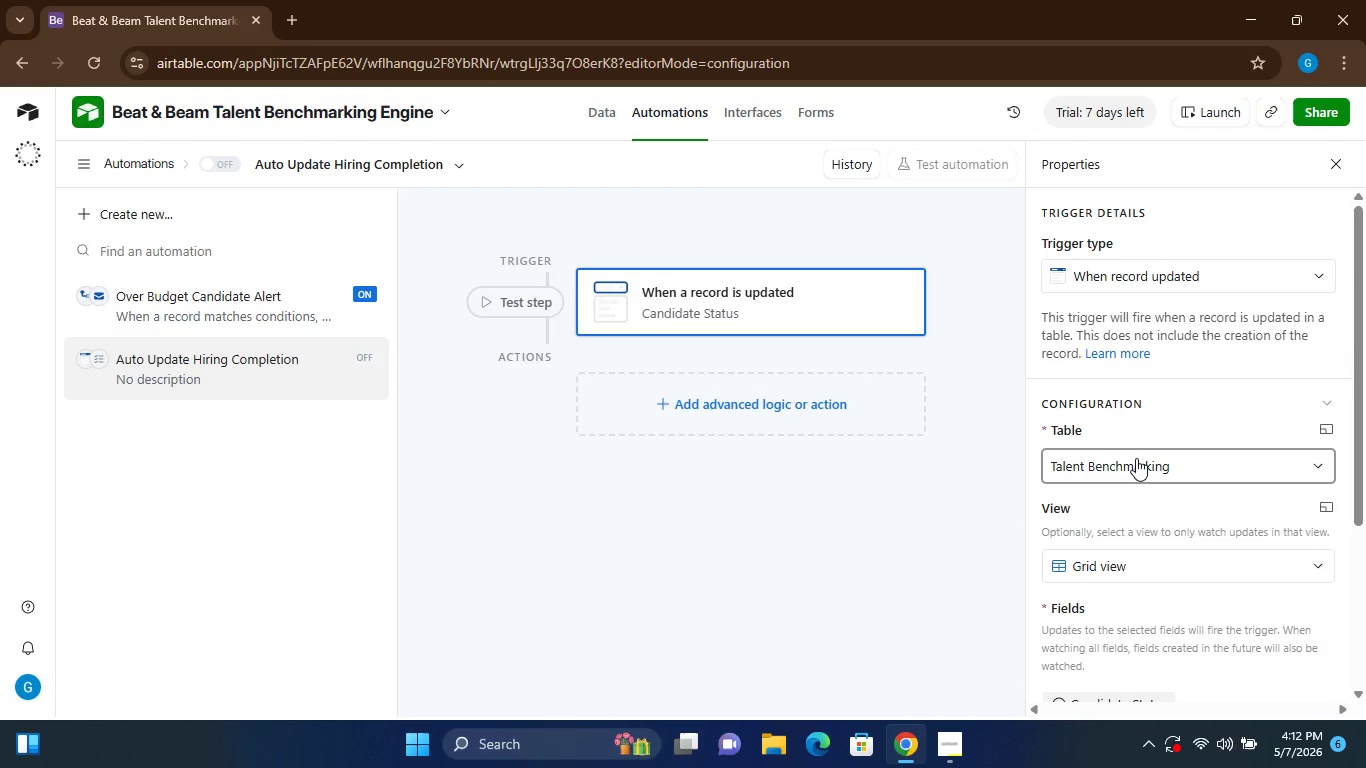 
wait(7.45)
 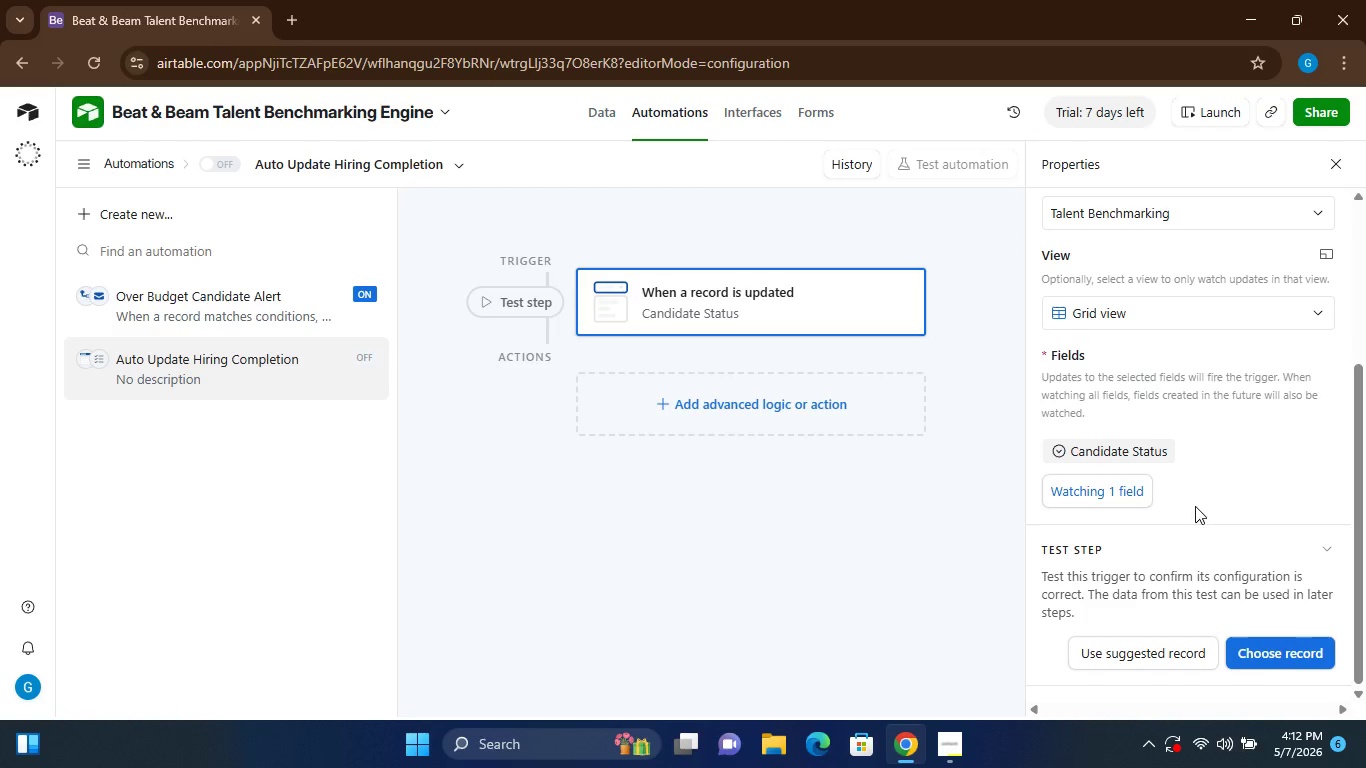 
left_click([1206, 391])
 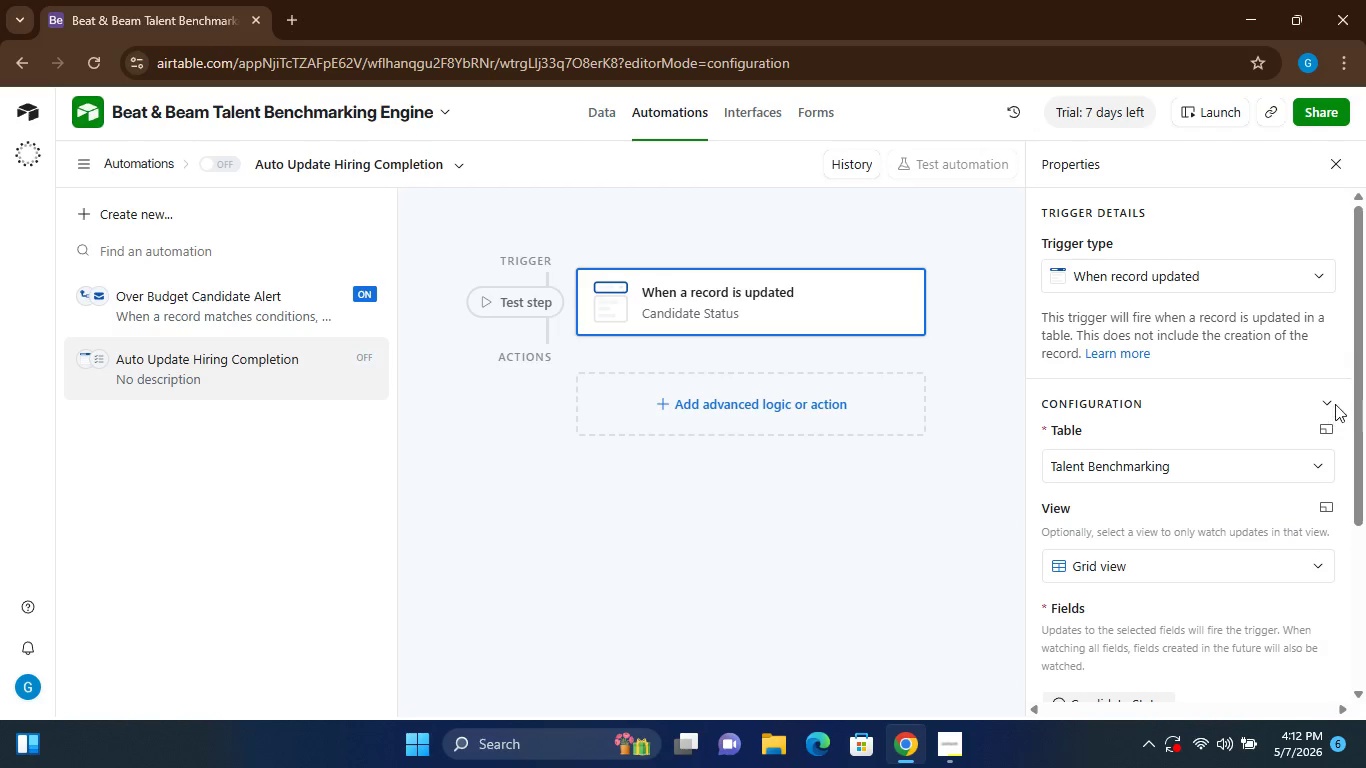 
left_click([1335, 404])
 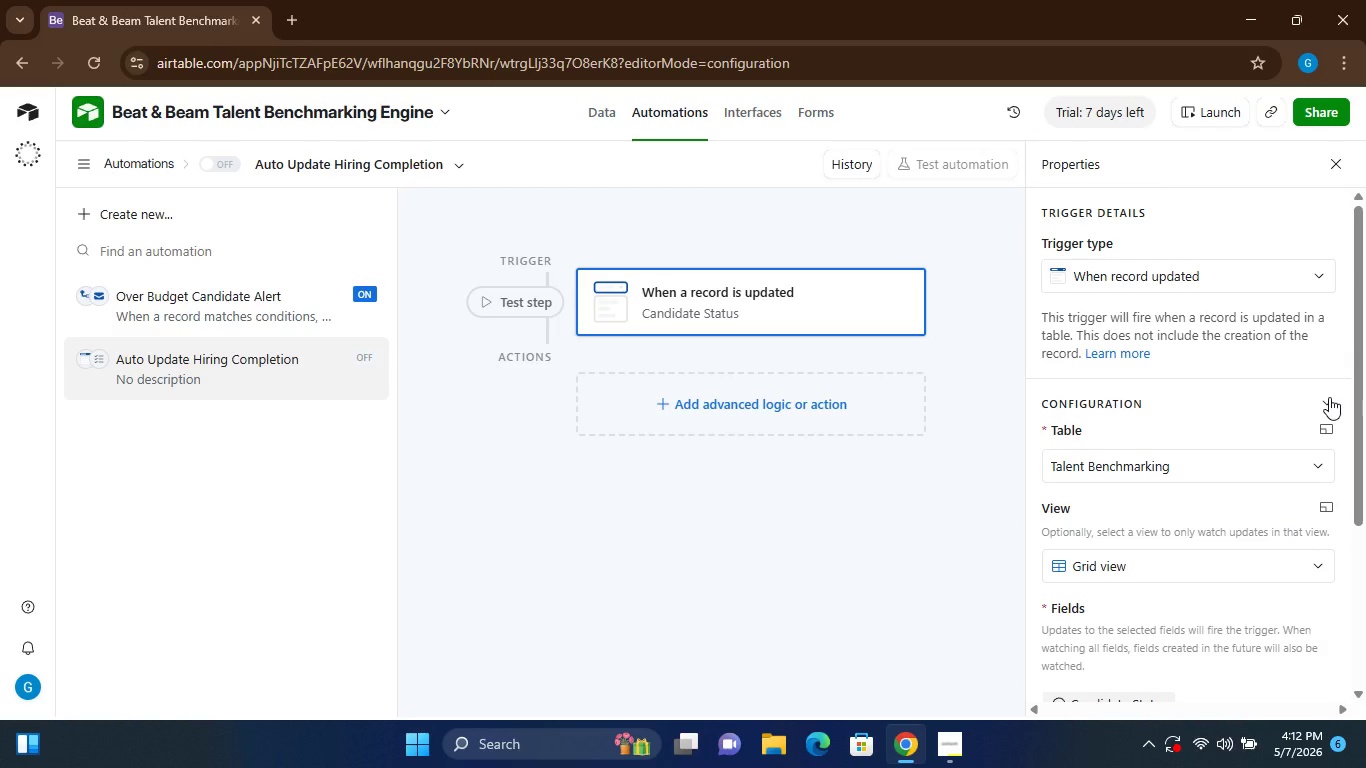 
left_click([1329, 397])
 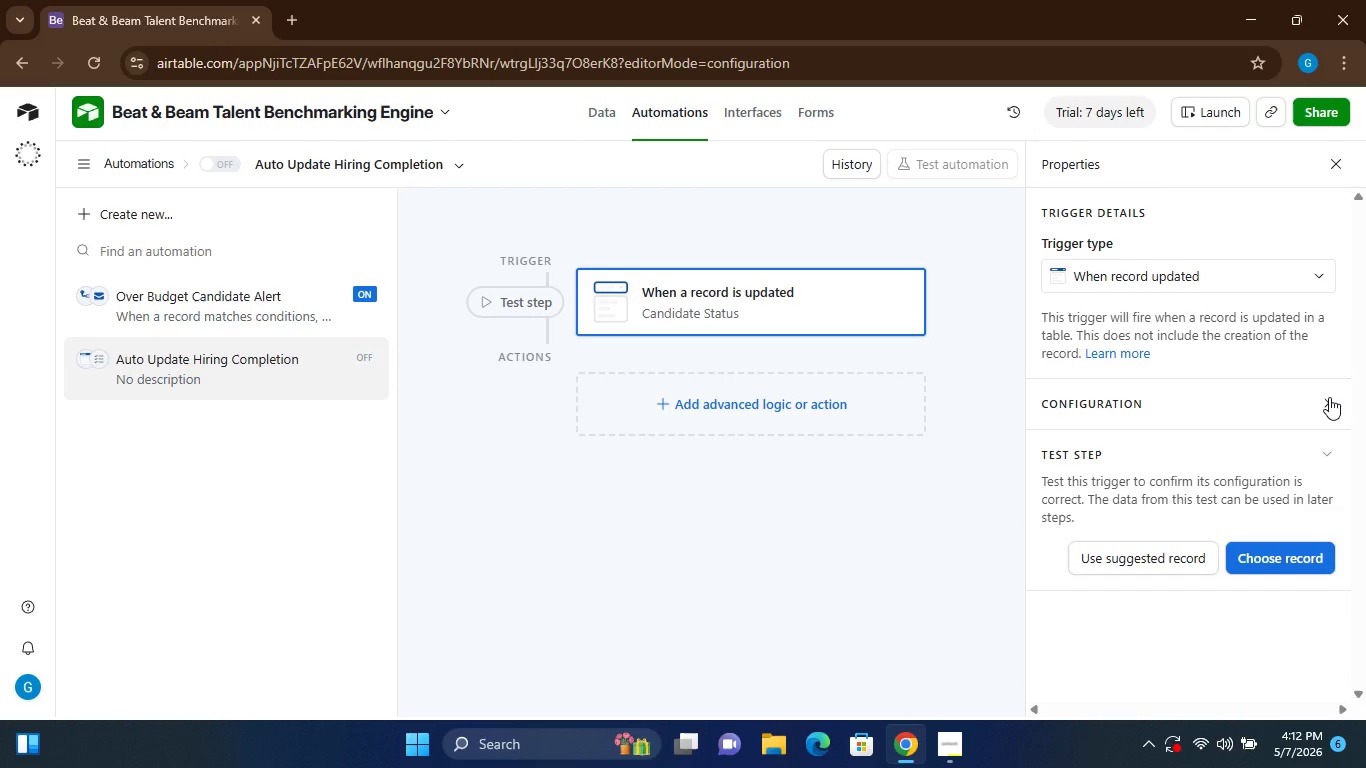 
left_click([1329, 397])
 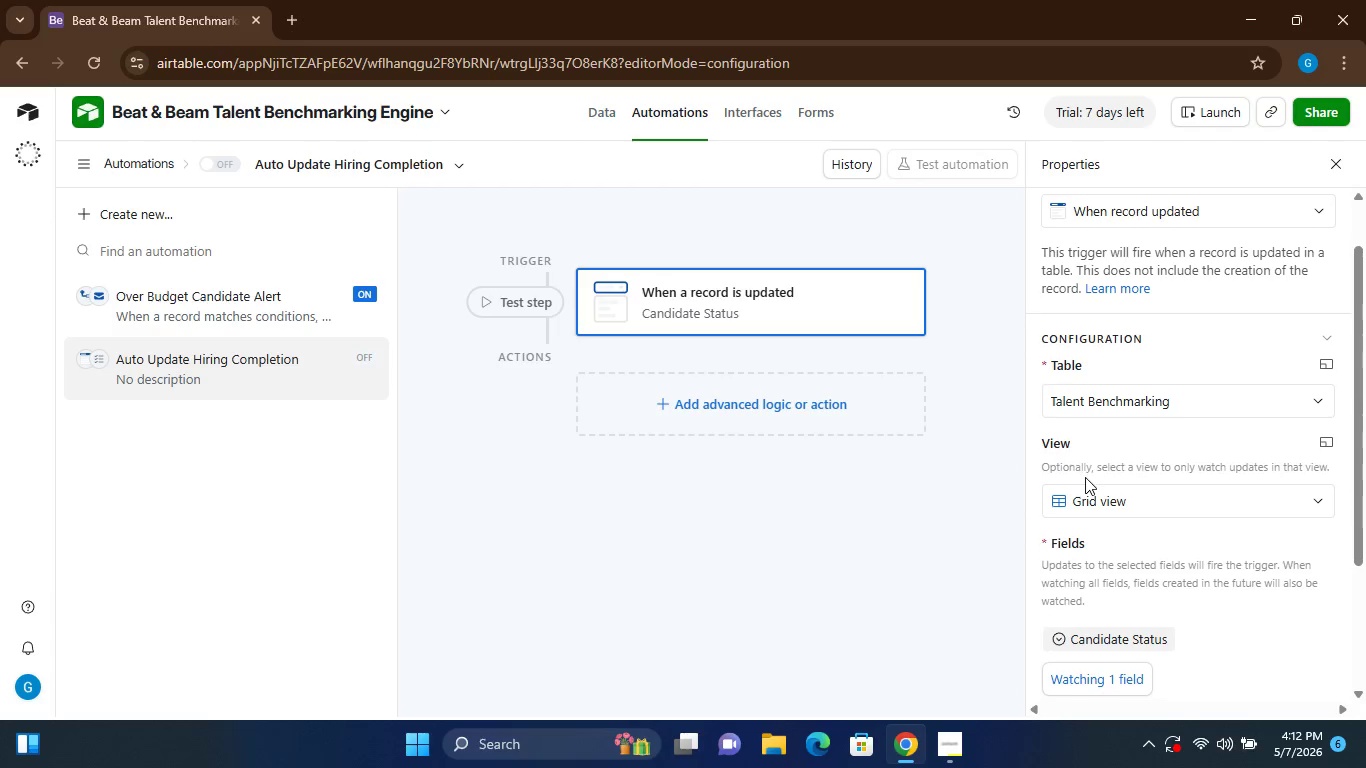 
wait(21.39)
 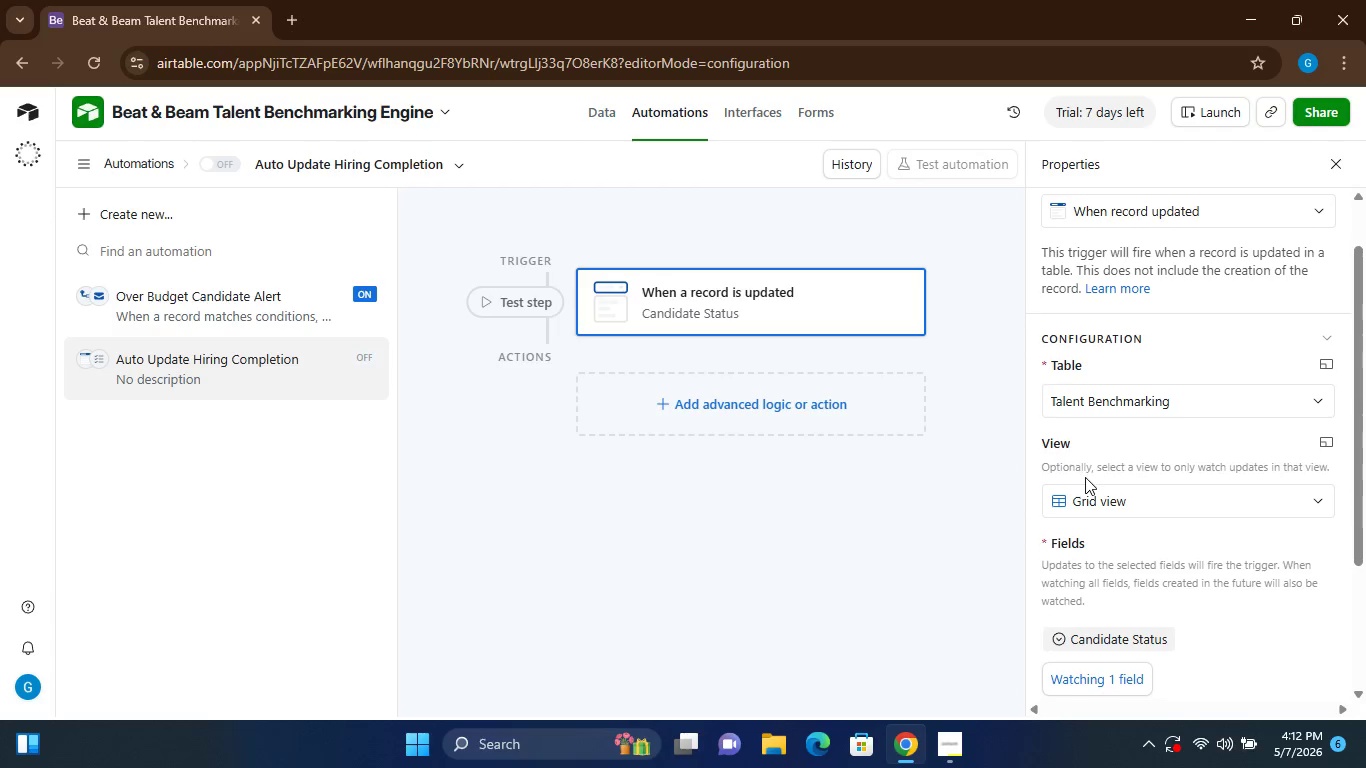 
left_click([922, 524])
 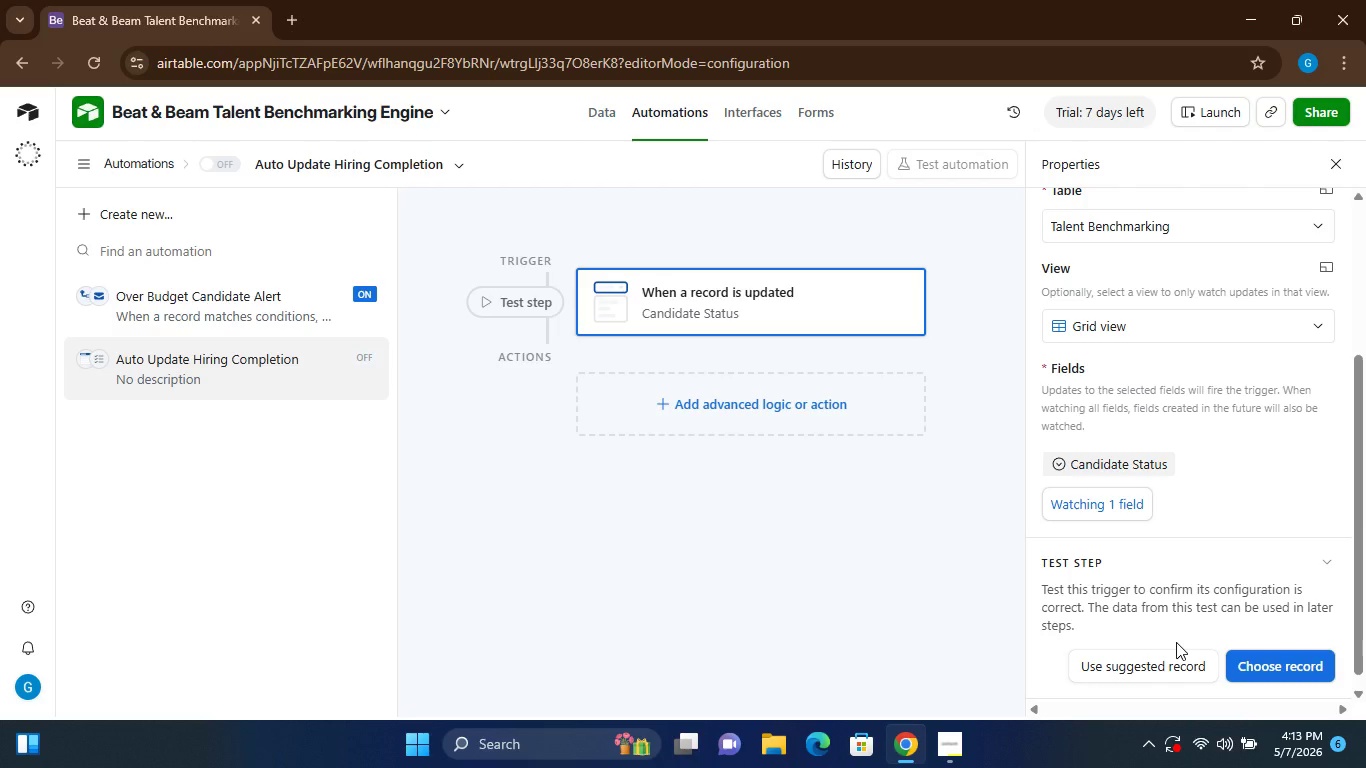 
wait(26.28)
 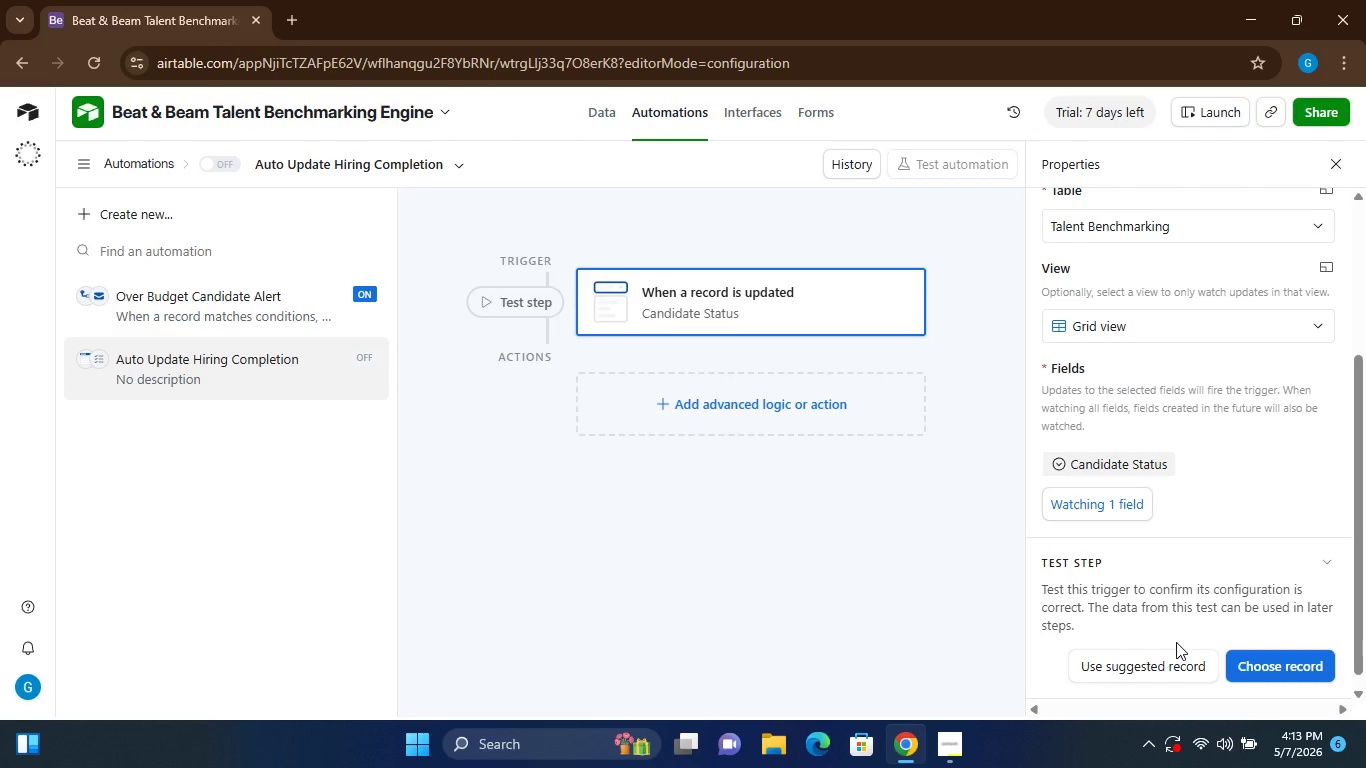 
left_click([913, 565])
 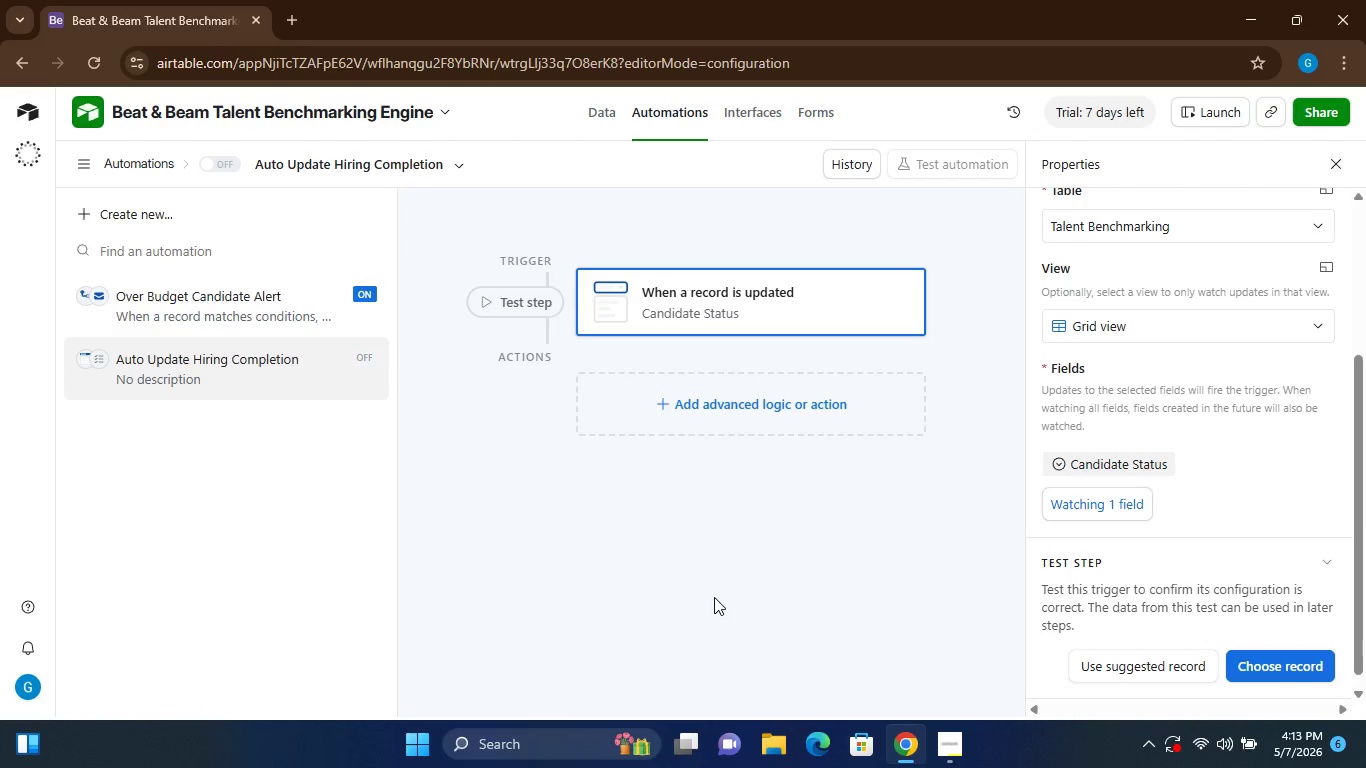 
wait(39.33)
 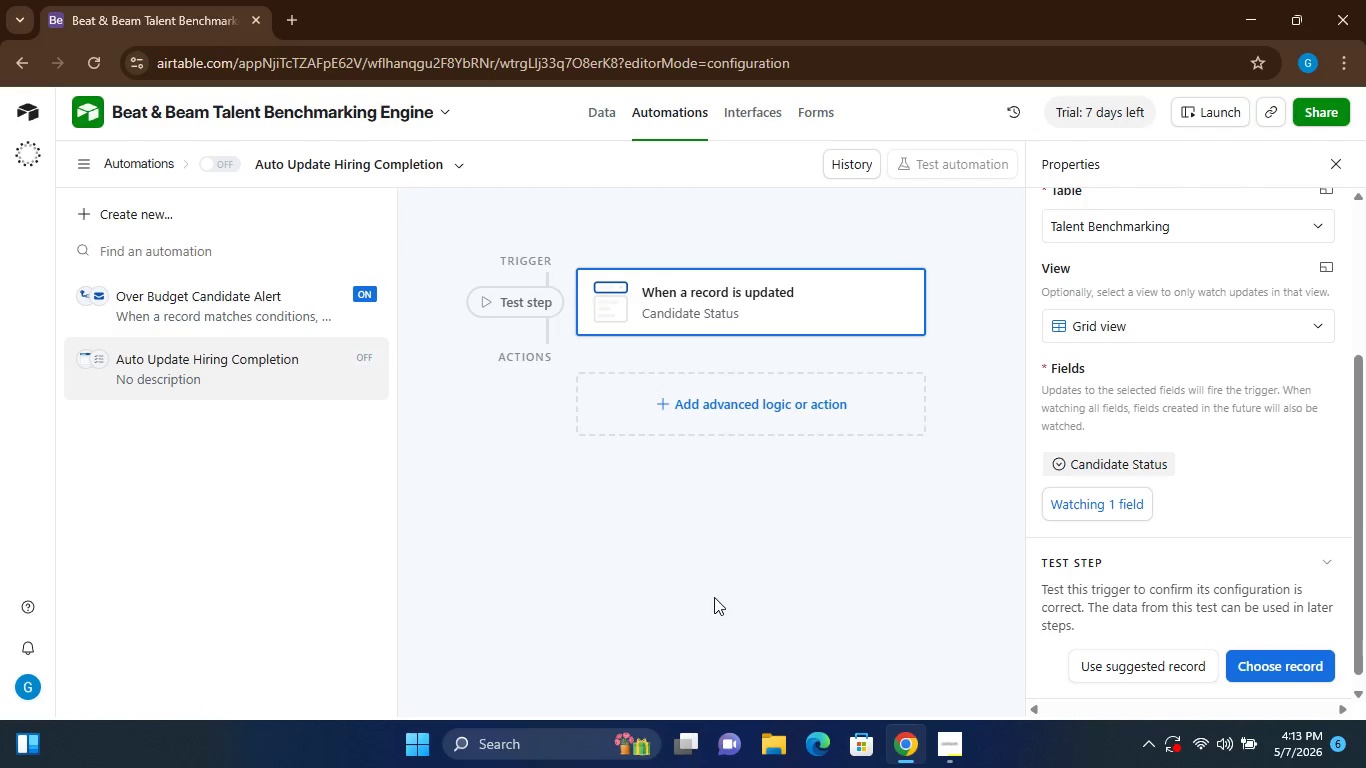 
double_click([804, 634])
 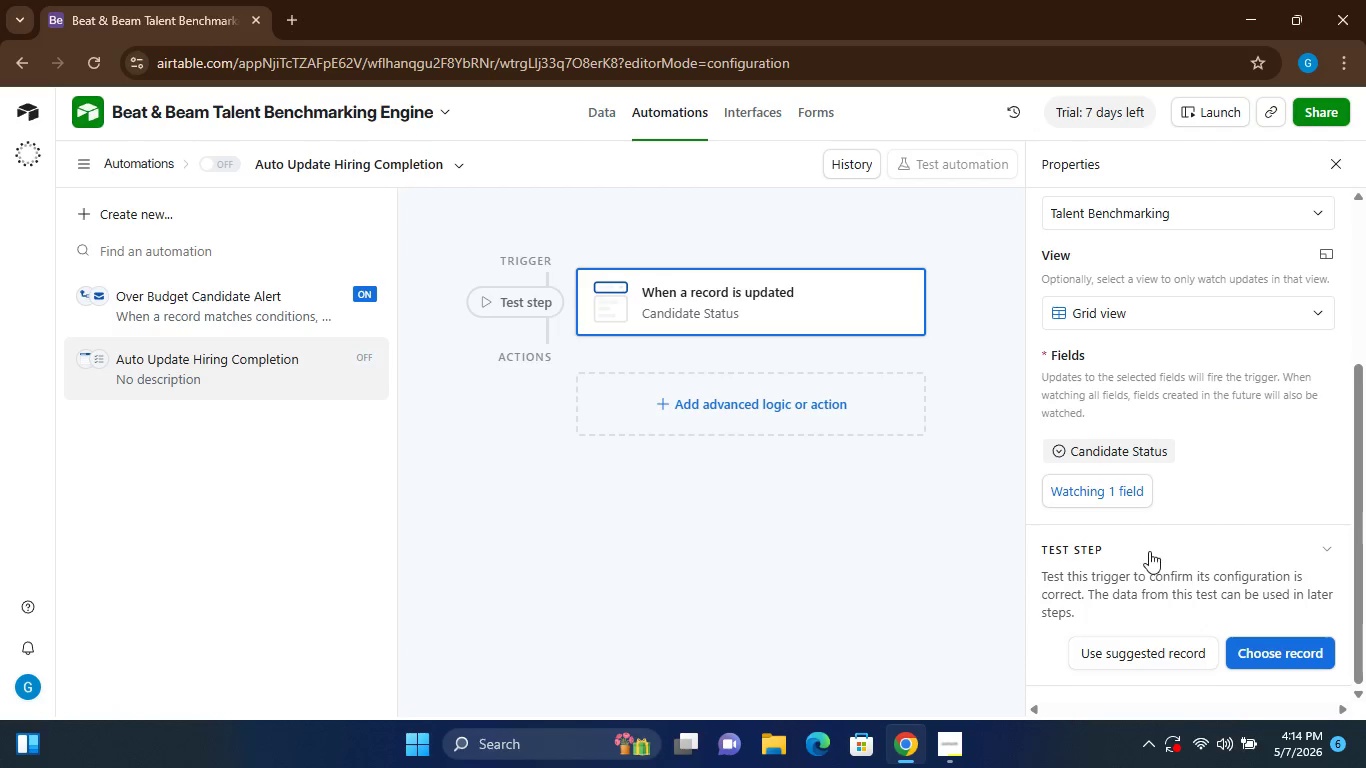 
wait(30.22)
 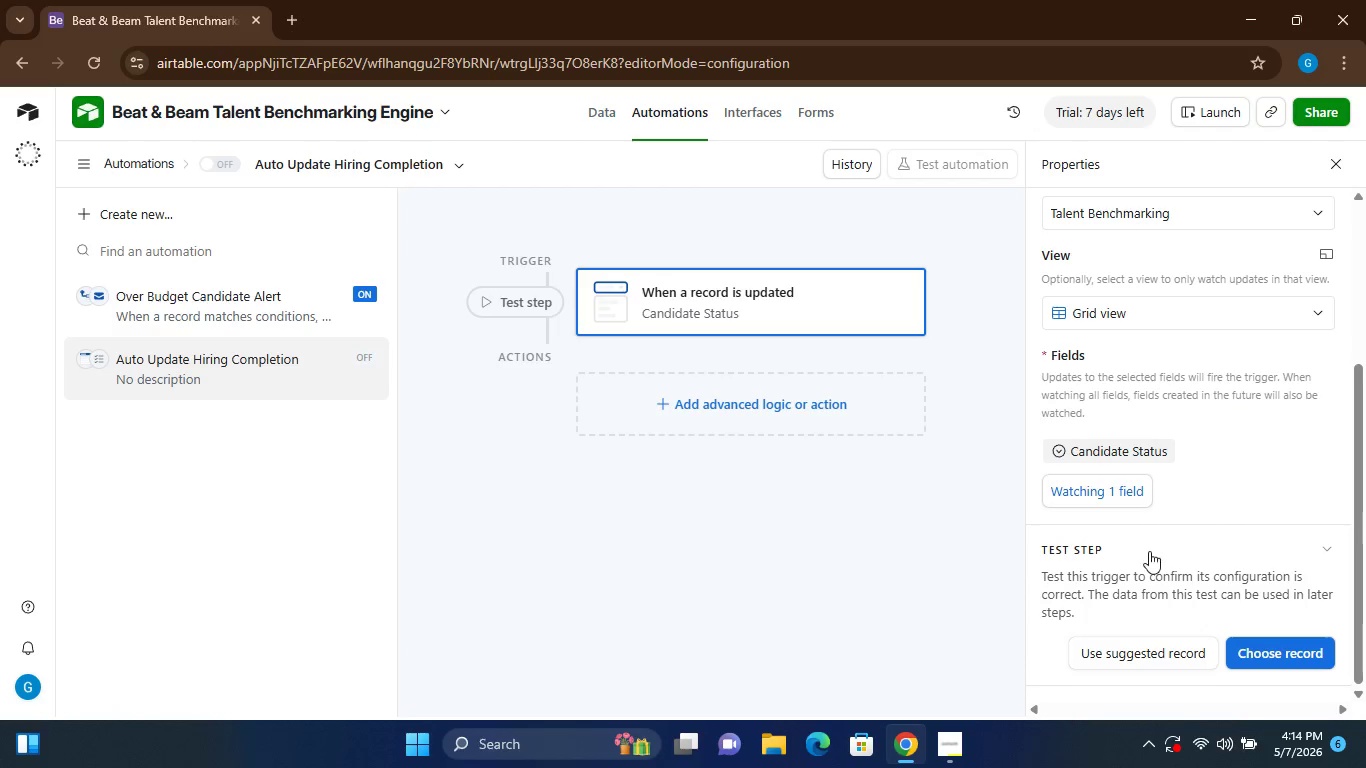 
left_click([1221, 539])
 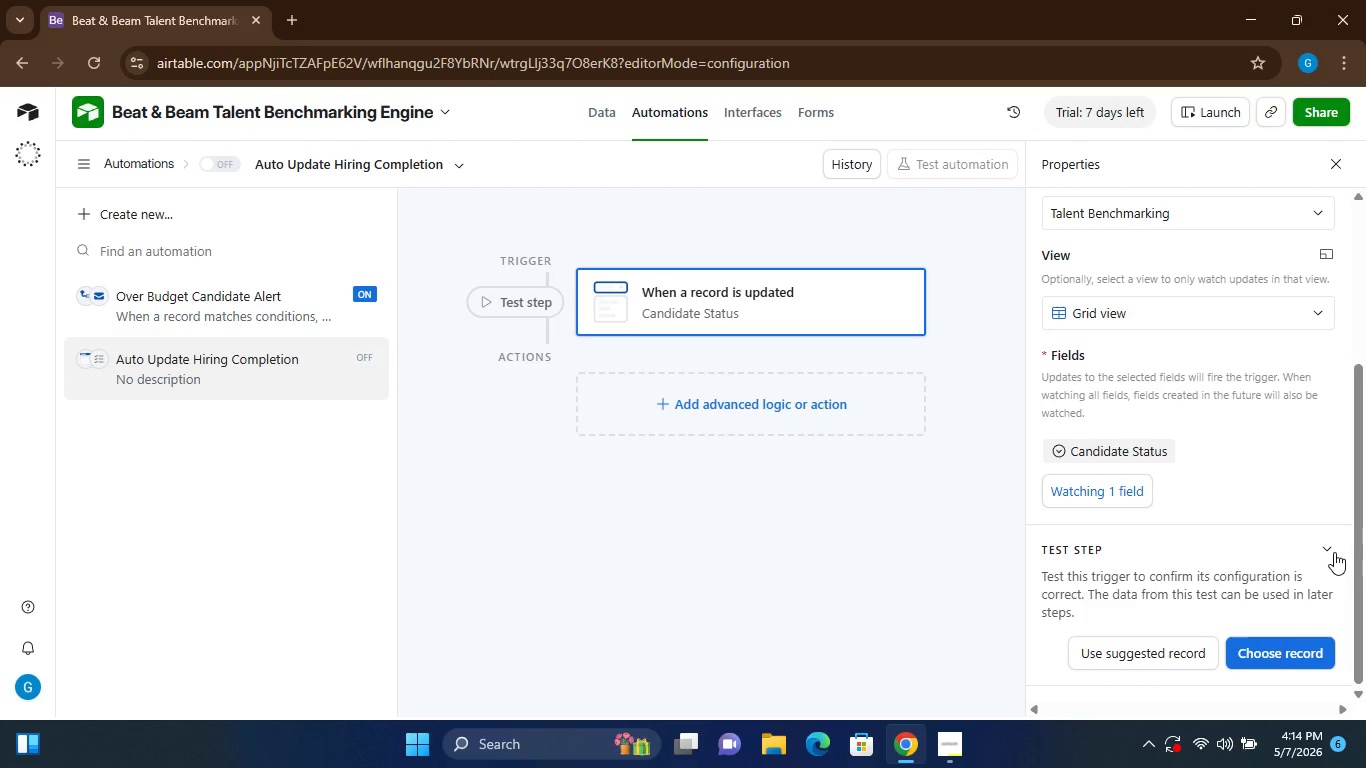 
left_click([1330, 545])
 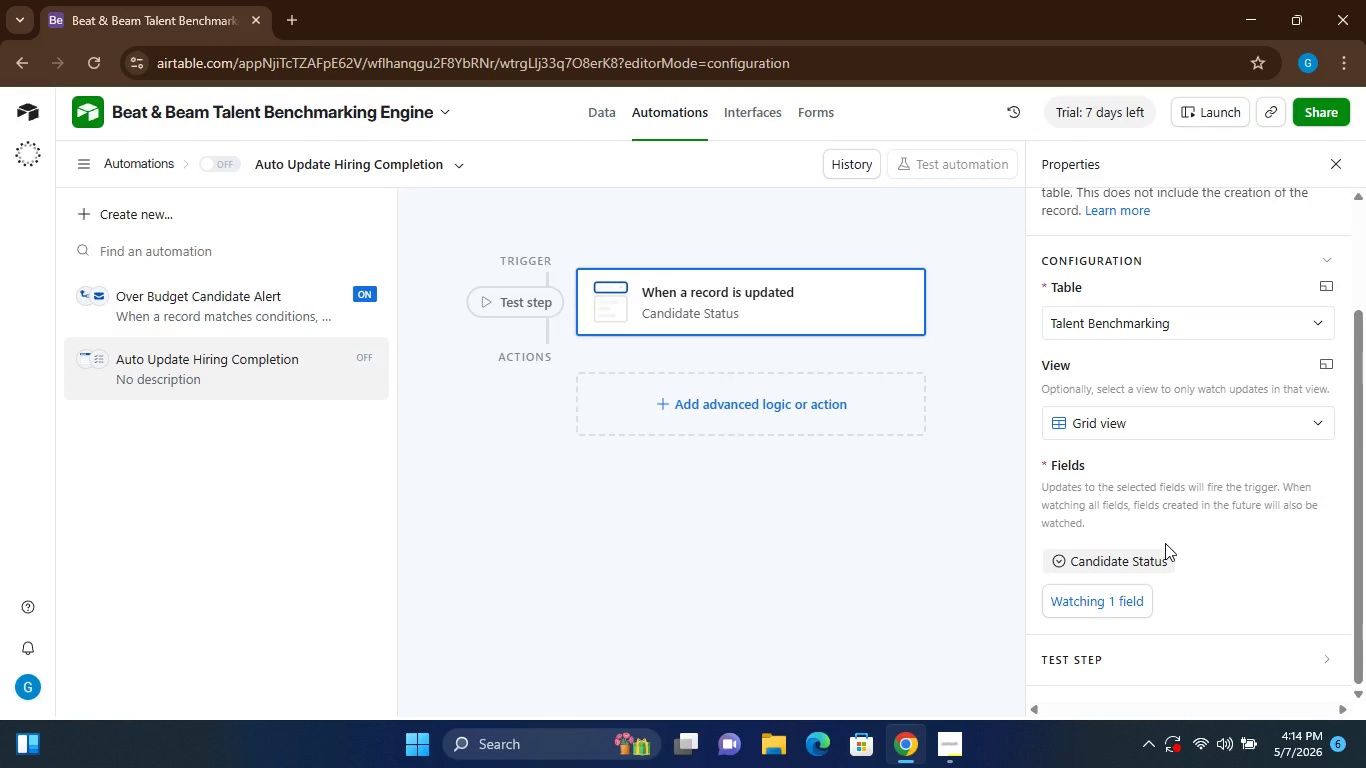 
wait(42.94)
 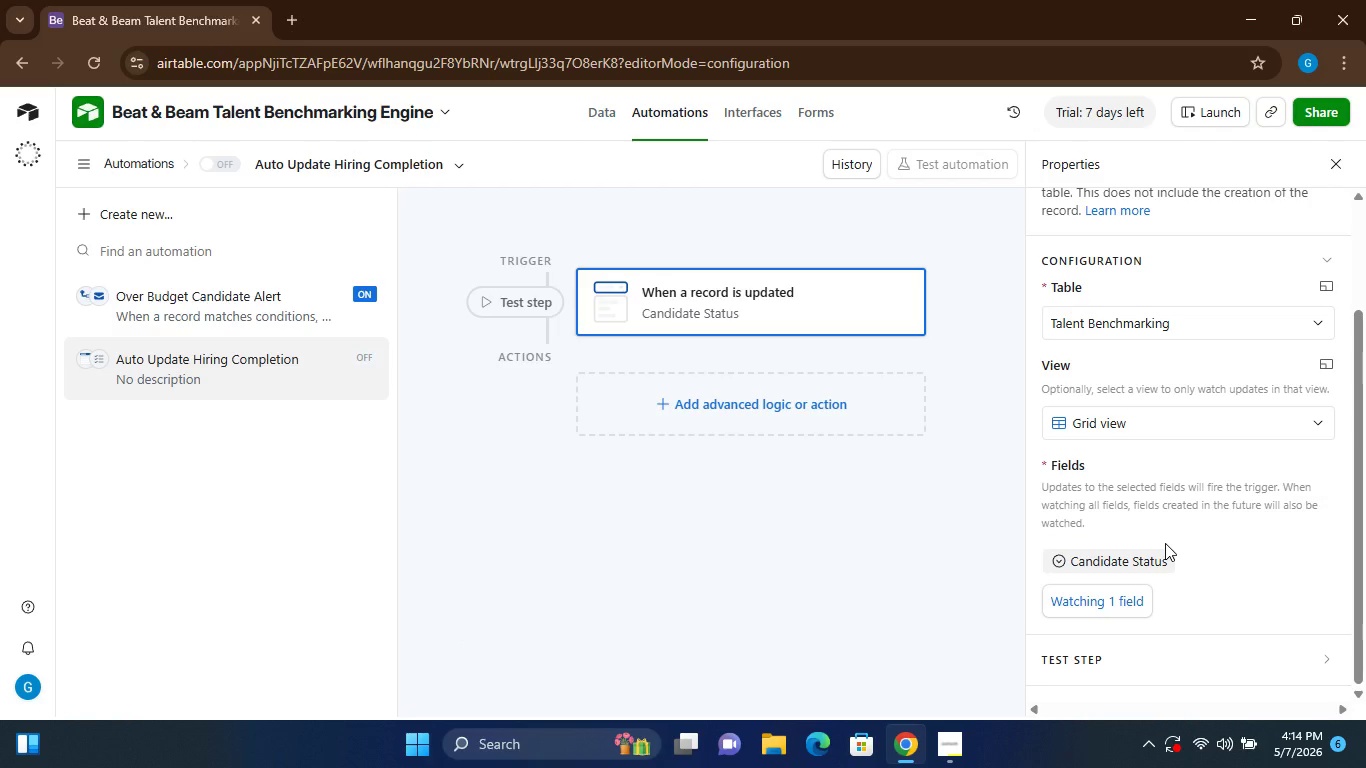 
left_click([1201, 423])
 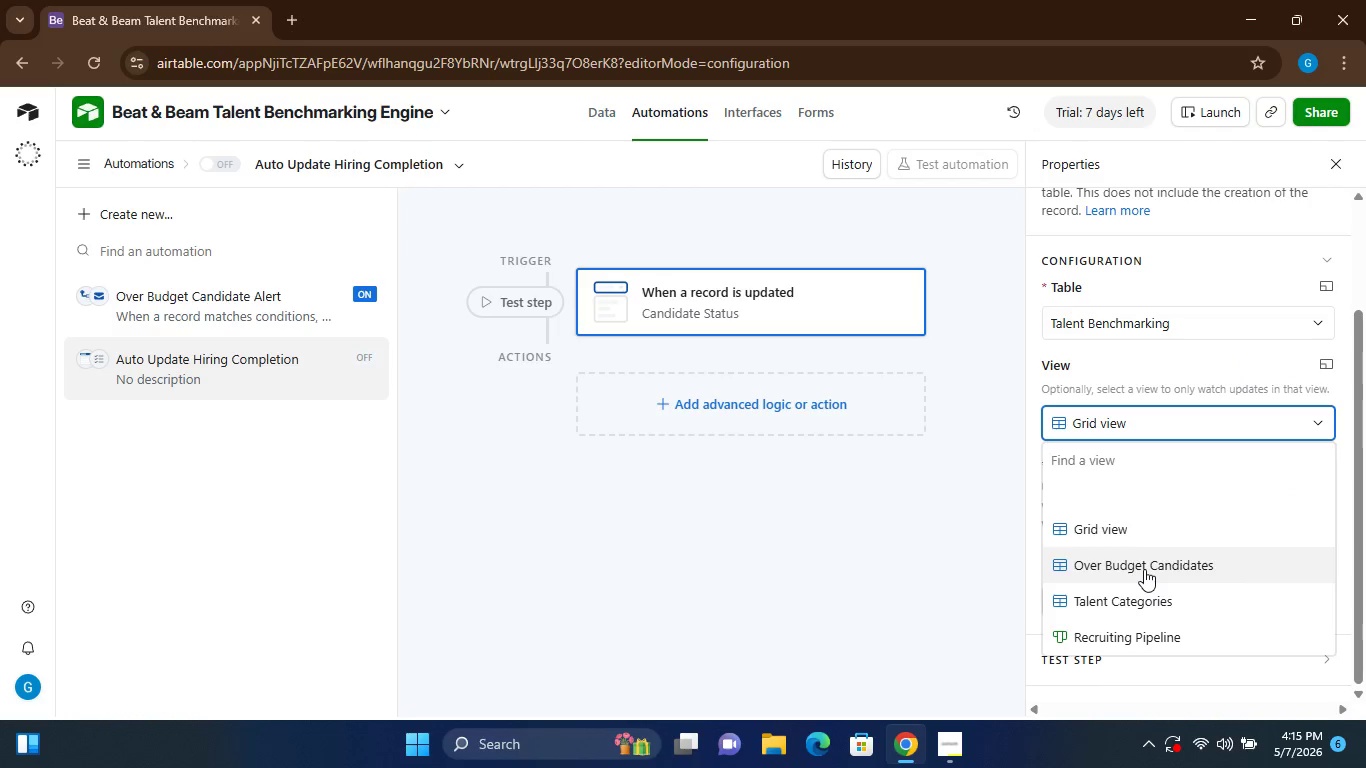 
left_click([1144, 569])
 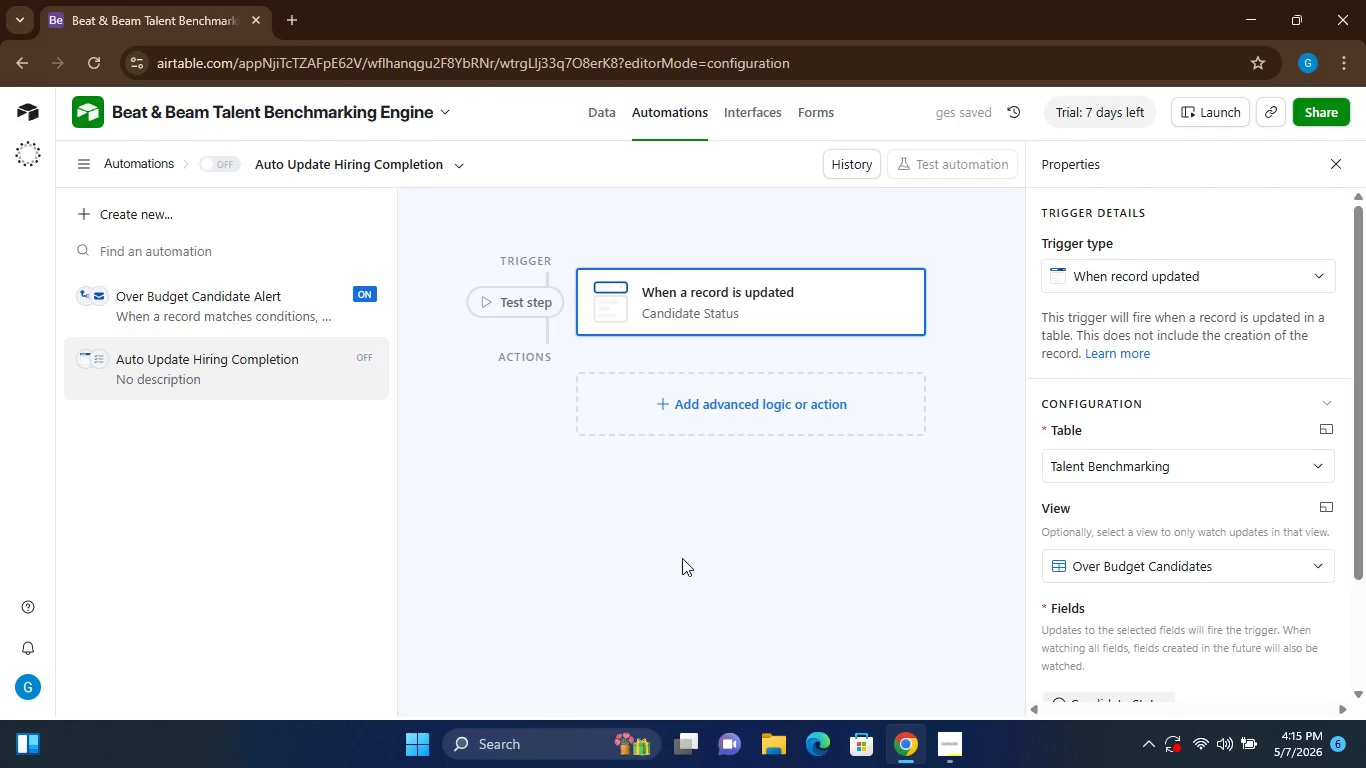 
wait(10.94)
 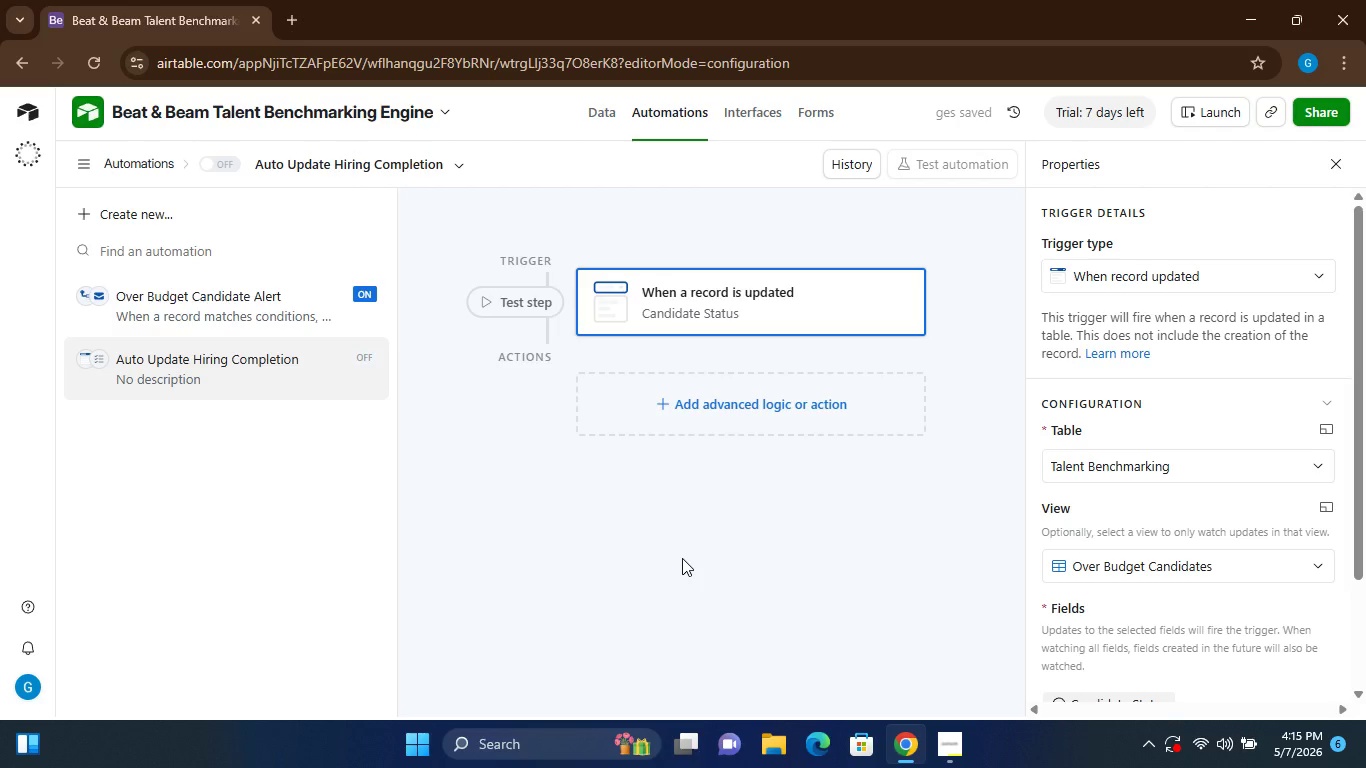 
mouse_move([1199, 538])
 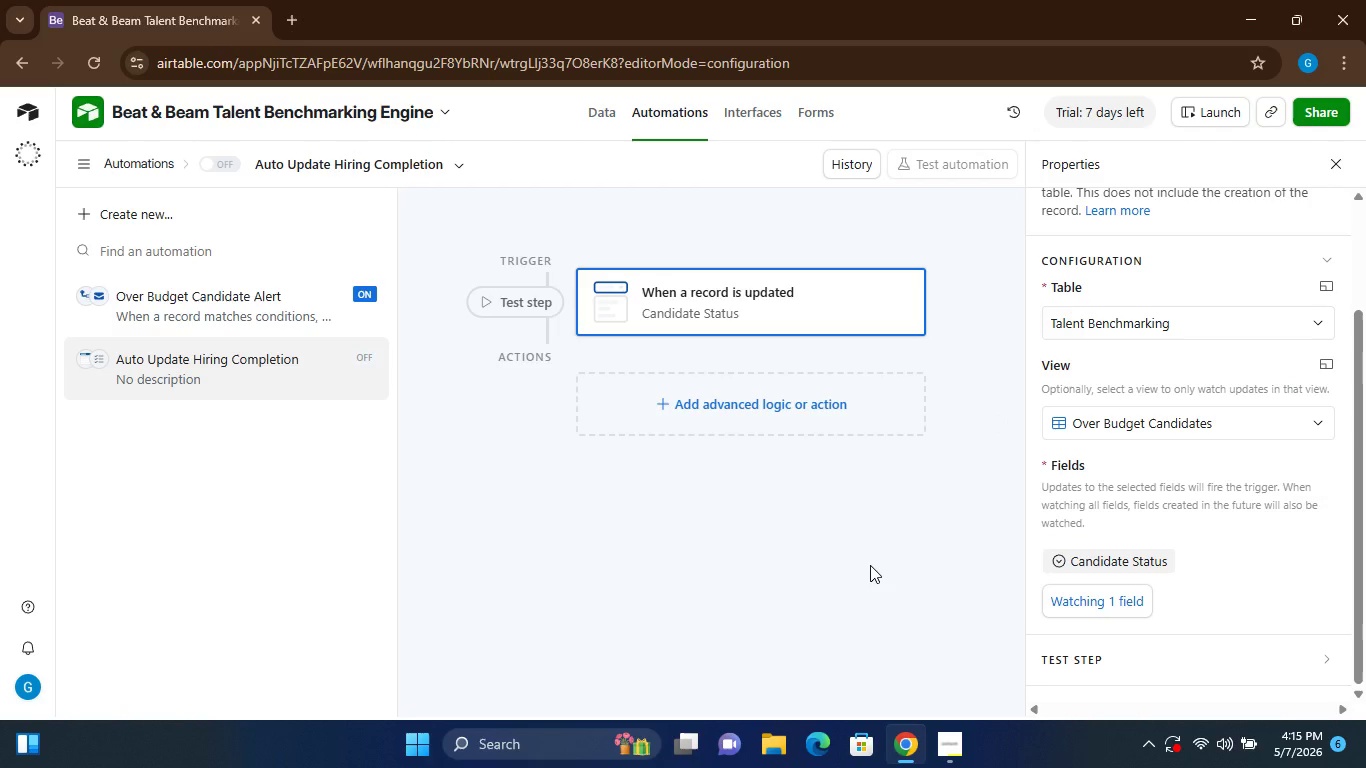 
wait(22.38)
 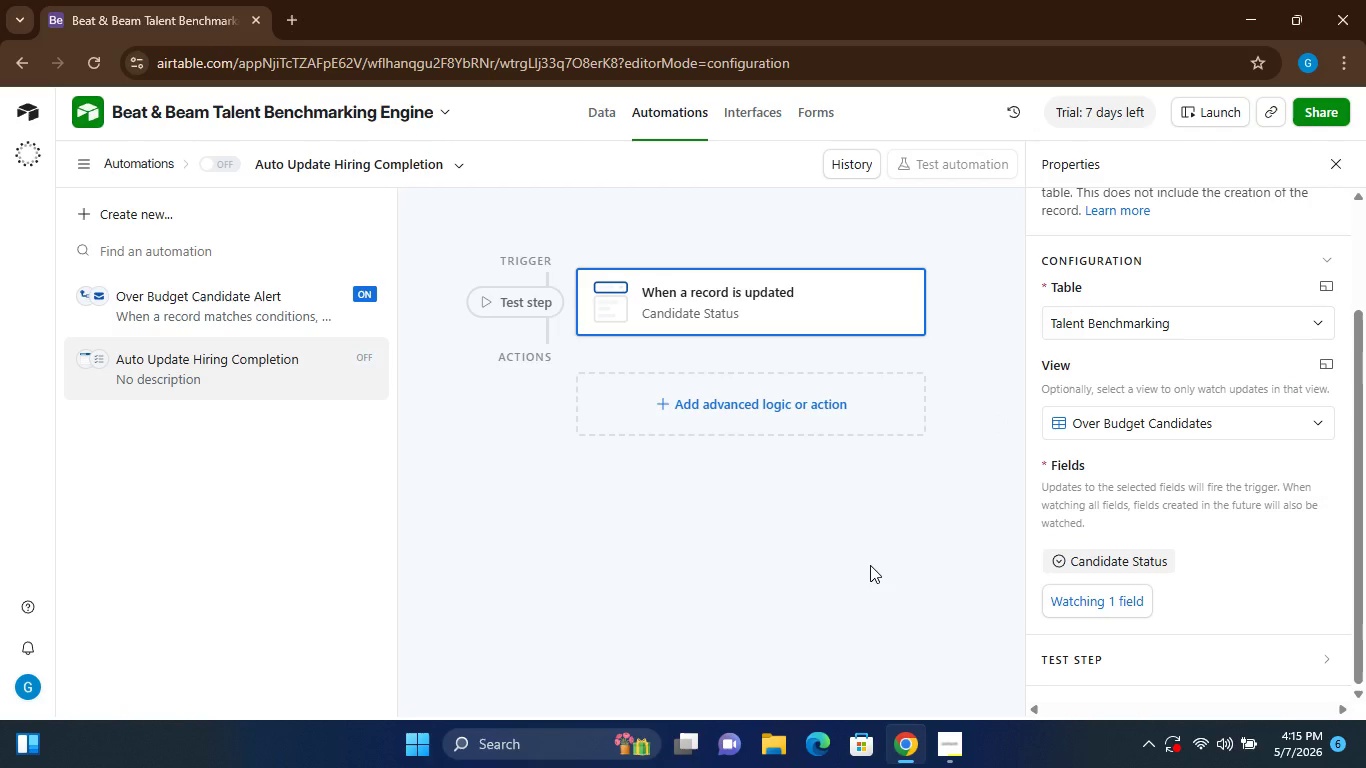 
left_click([214, 157])
 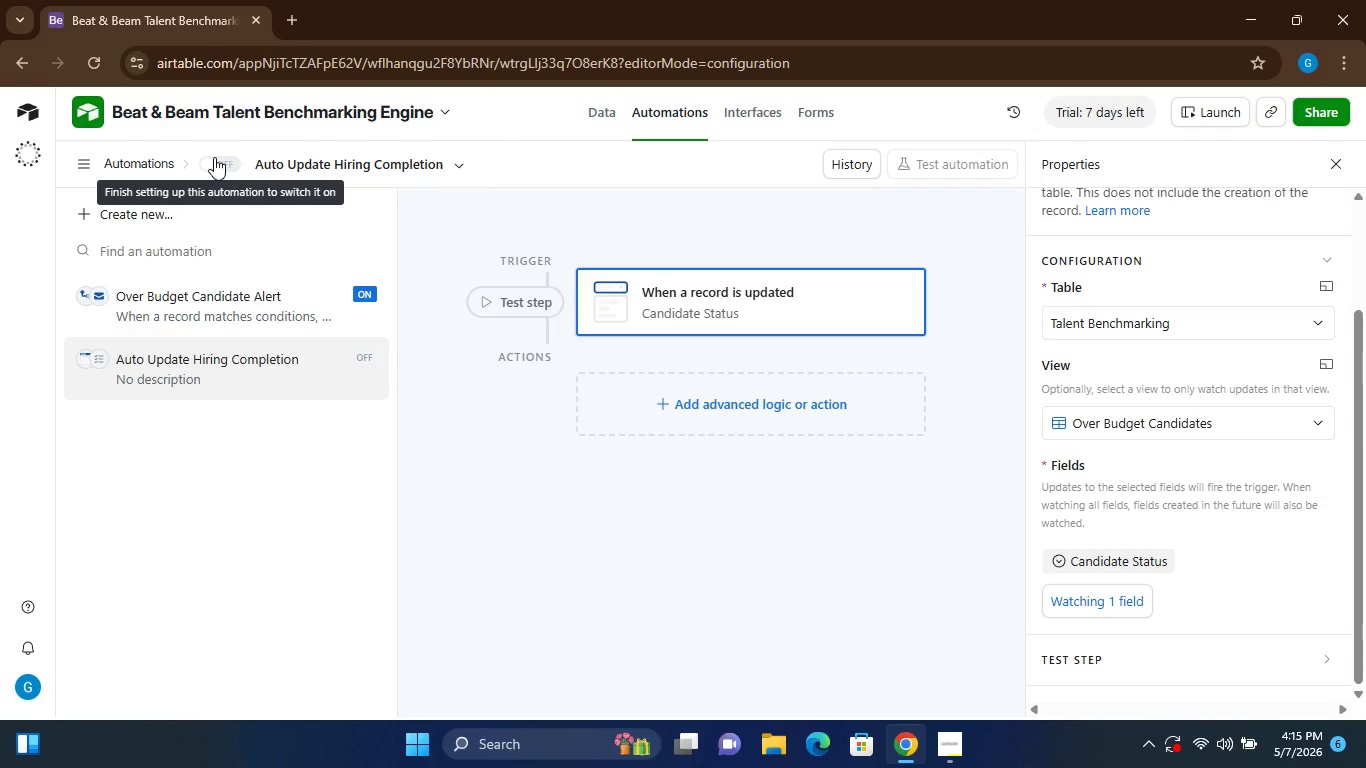 
left_click([214, 157])
 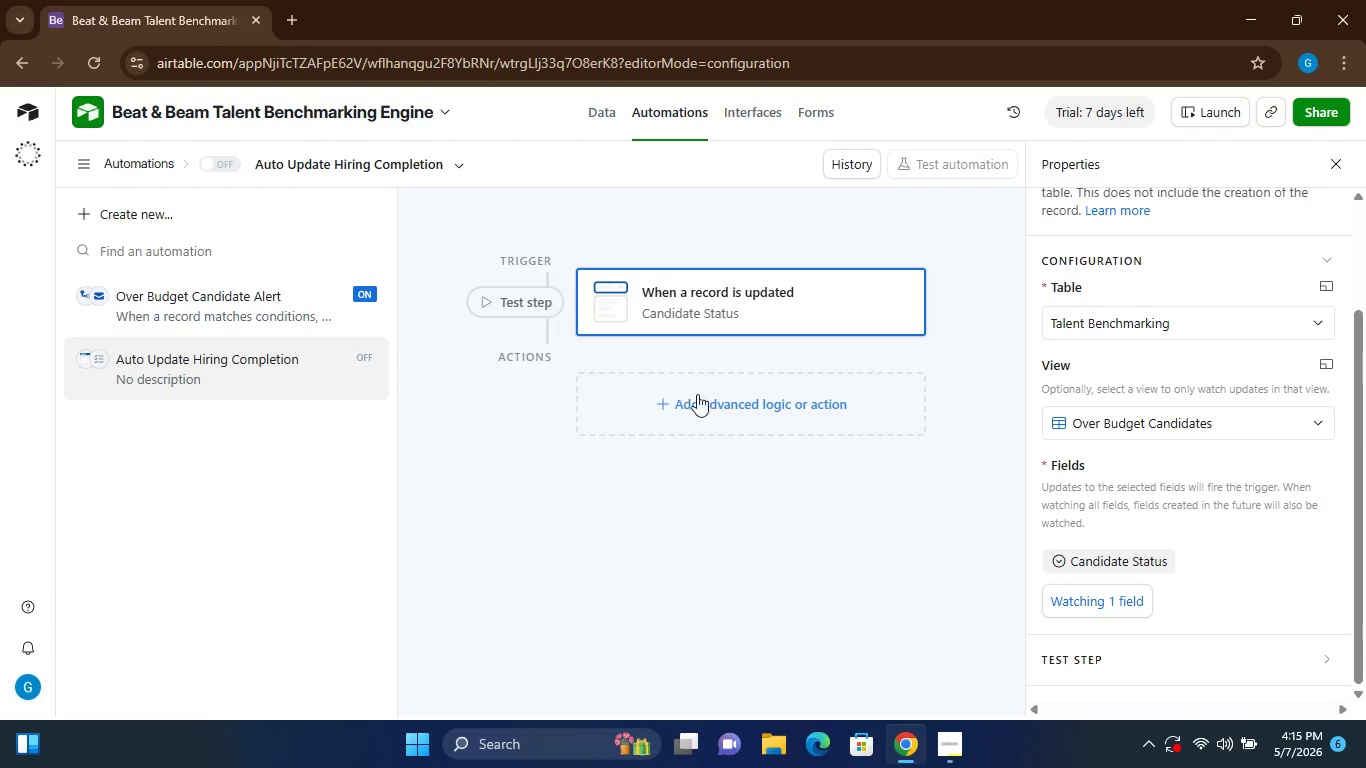 
wait(6.2)
 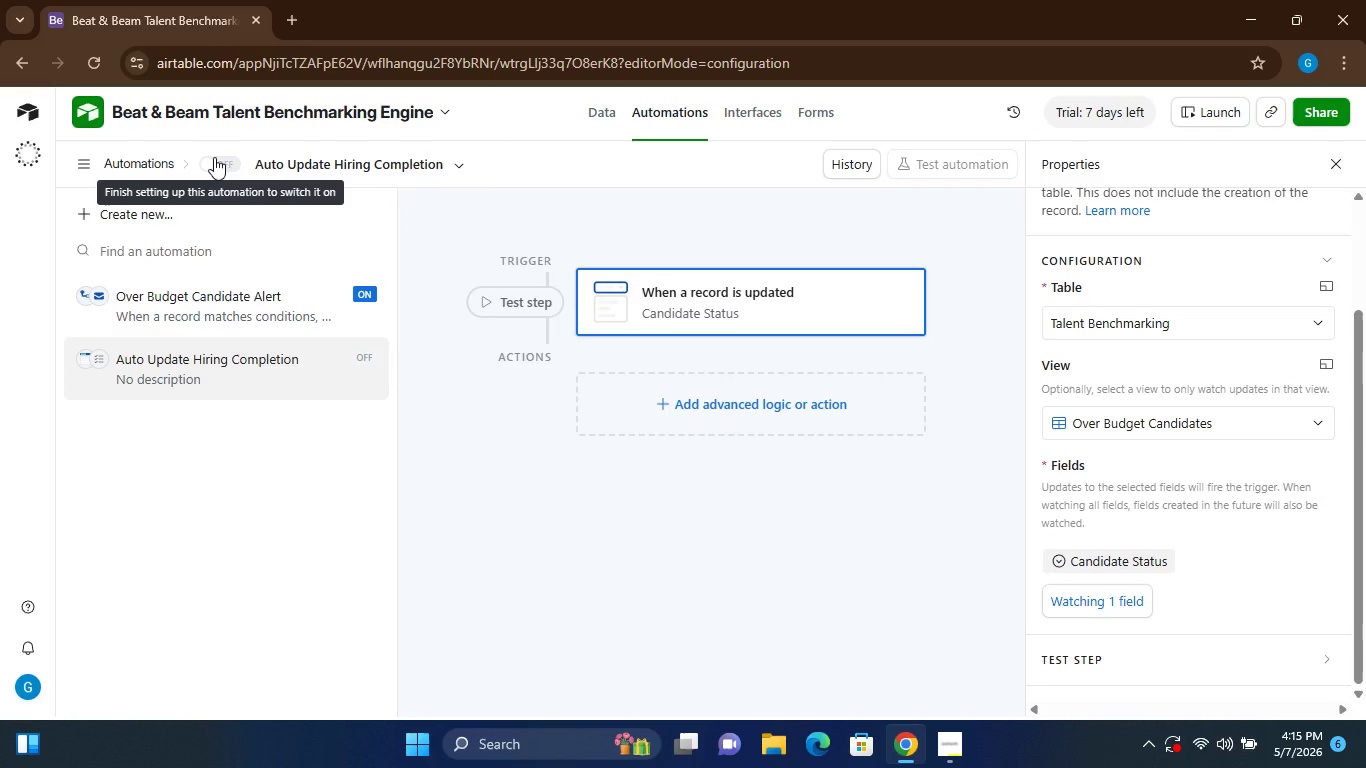 
left_click([1163, 421])
 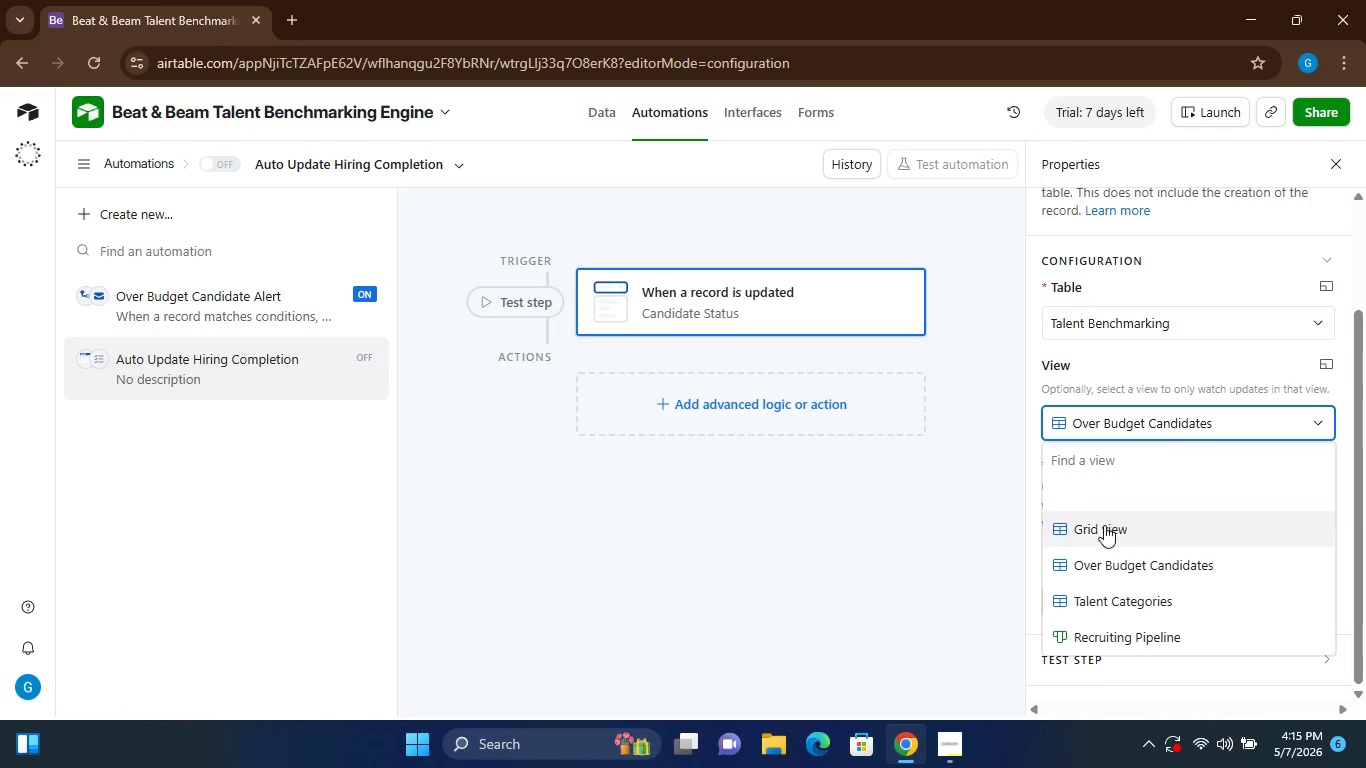 
left_click([1104, 529])
 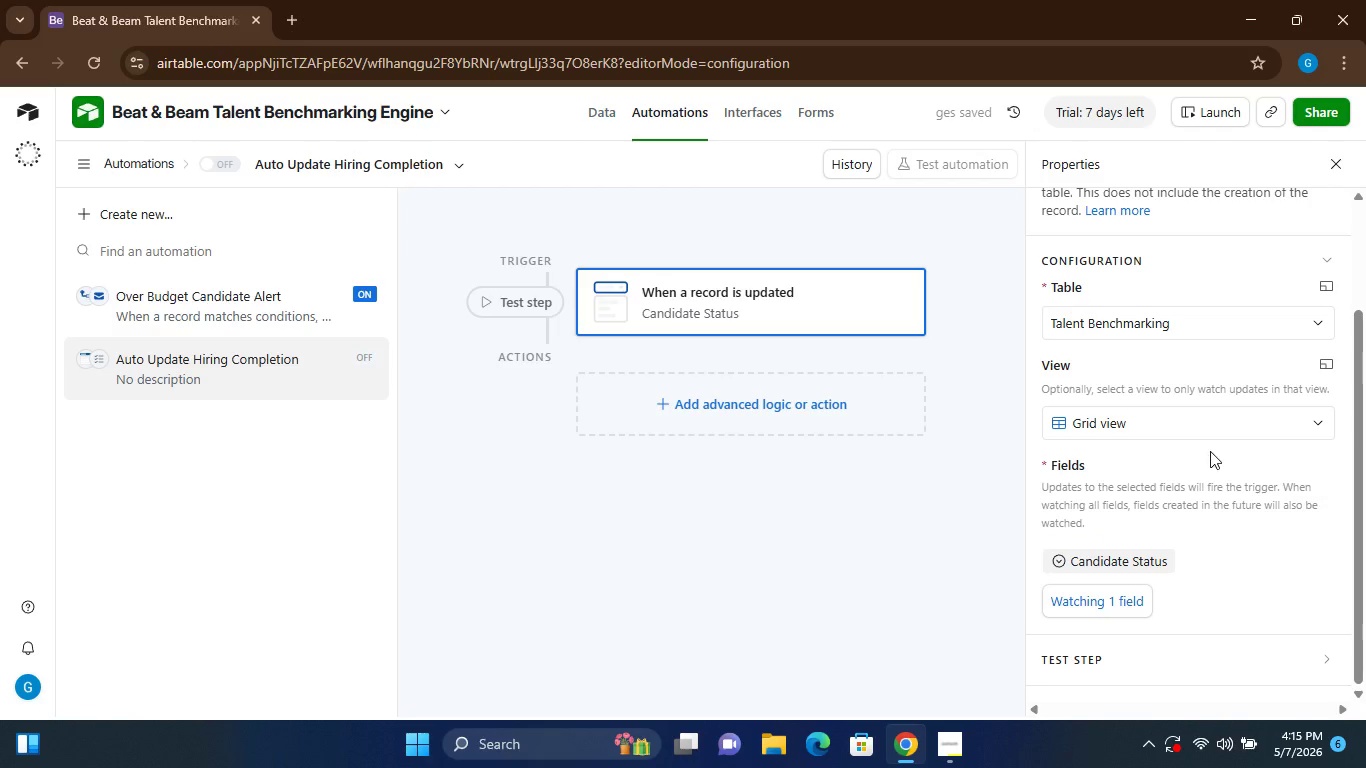 
left_click([856, 592])
 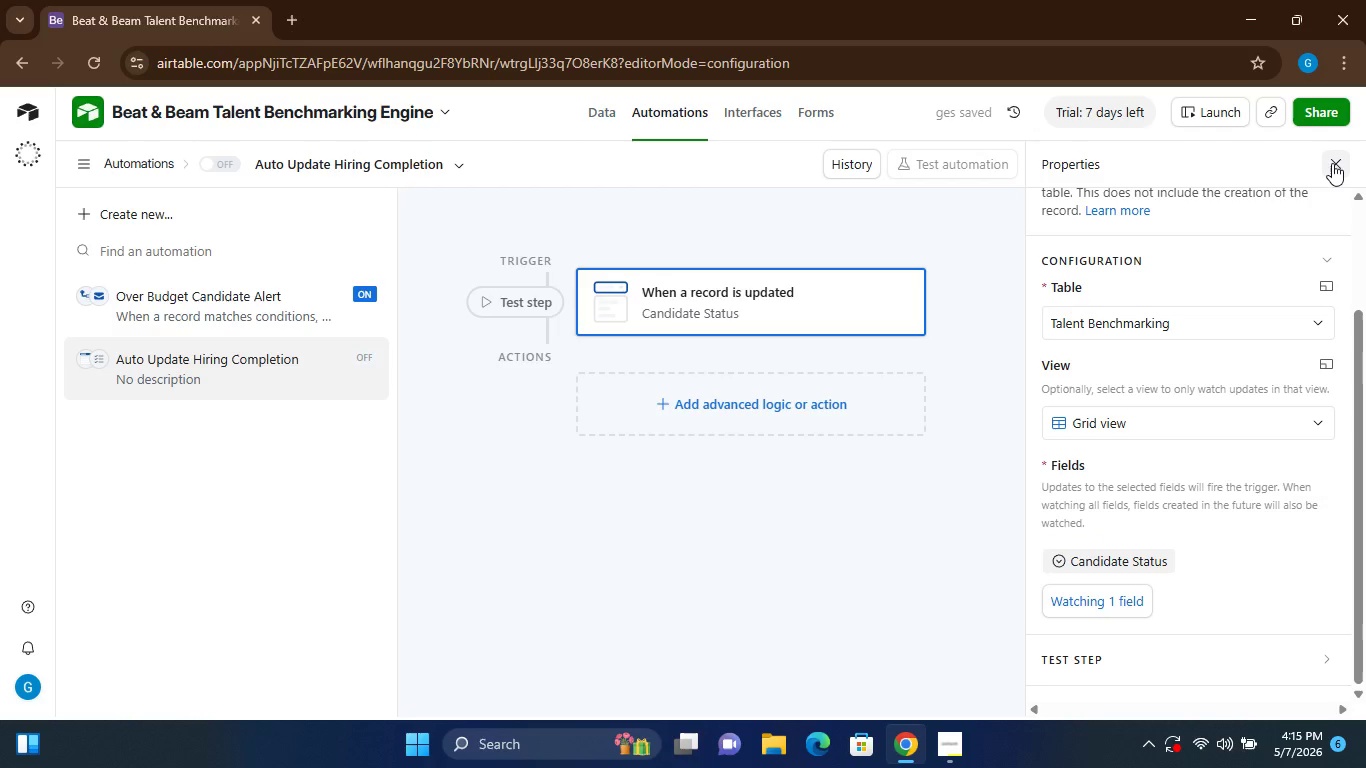 
left_click([1334, 162])
 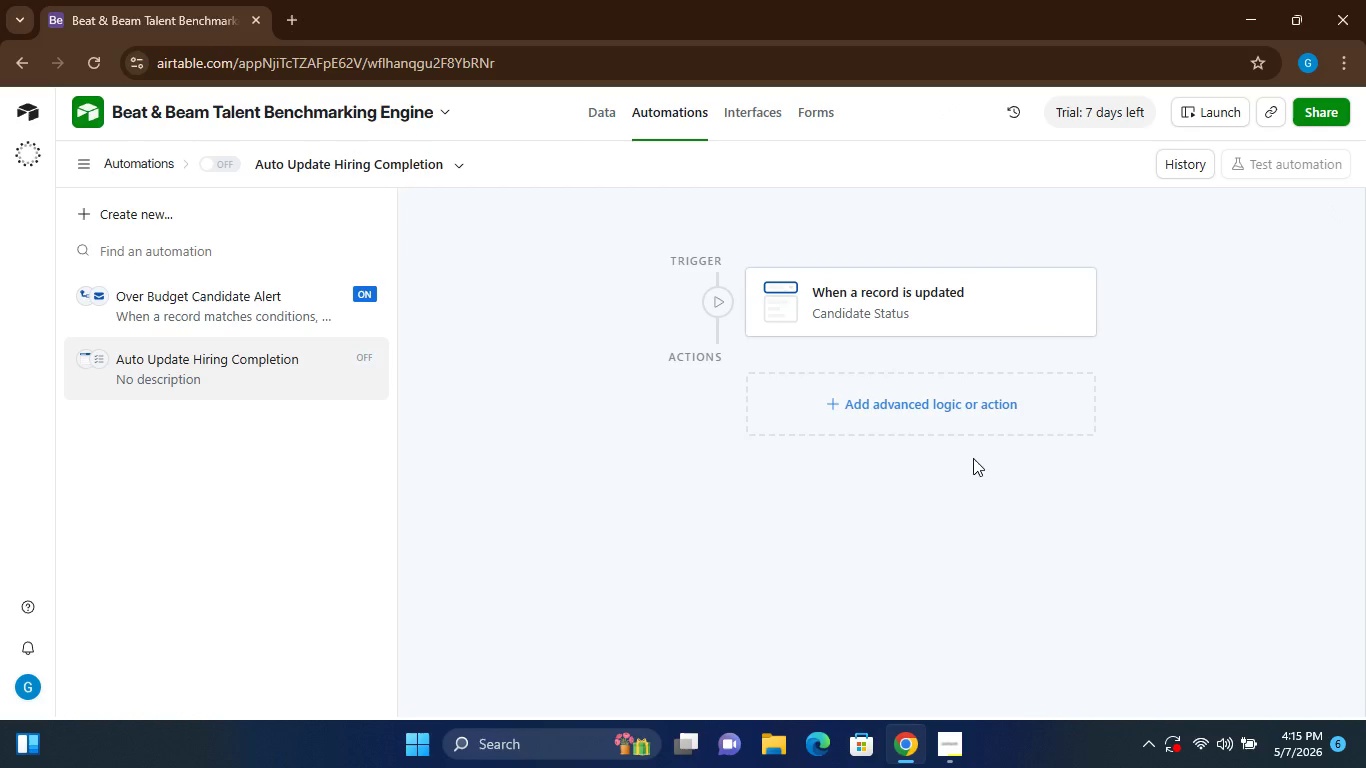 
left_click([939, 294])
 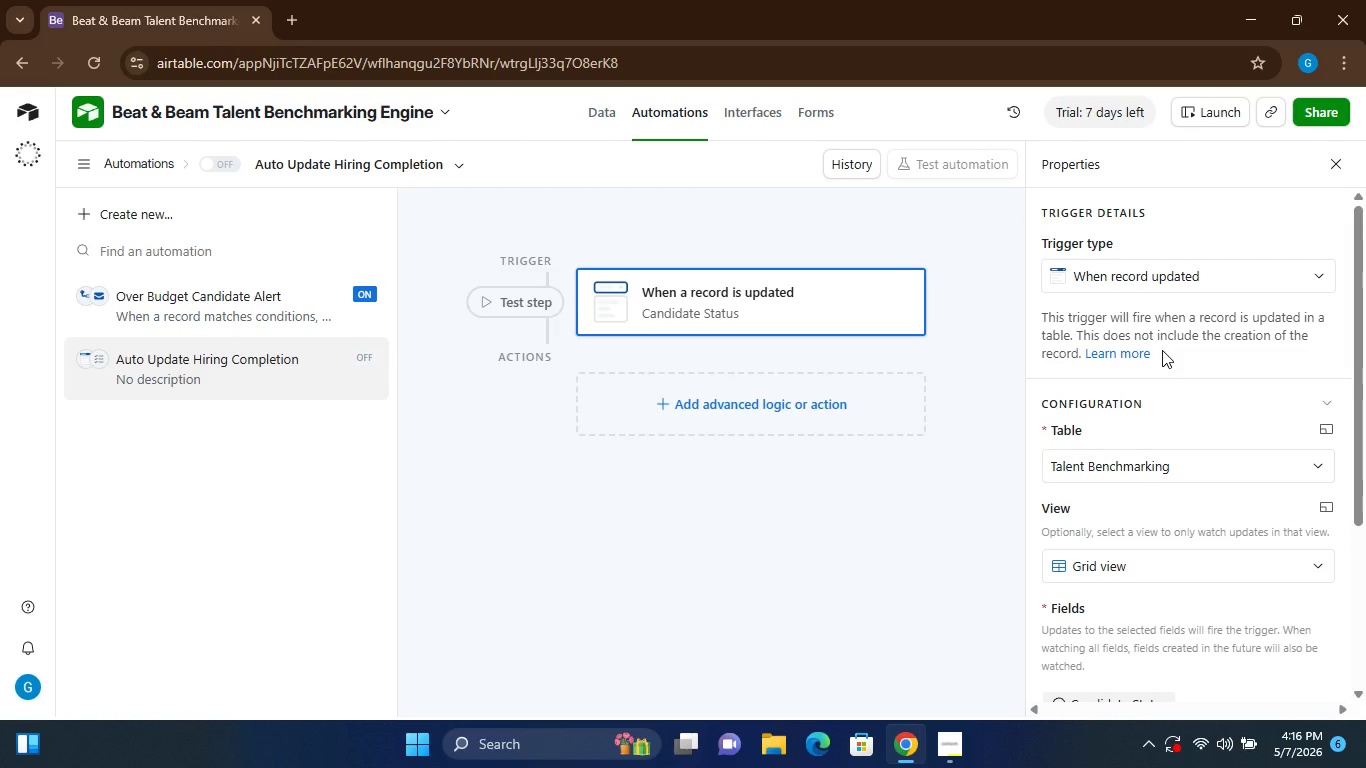 
mouse_move([1204, 422])
 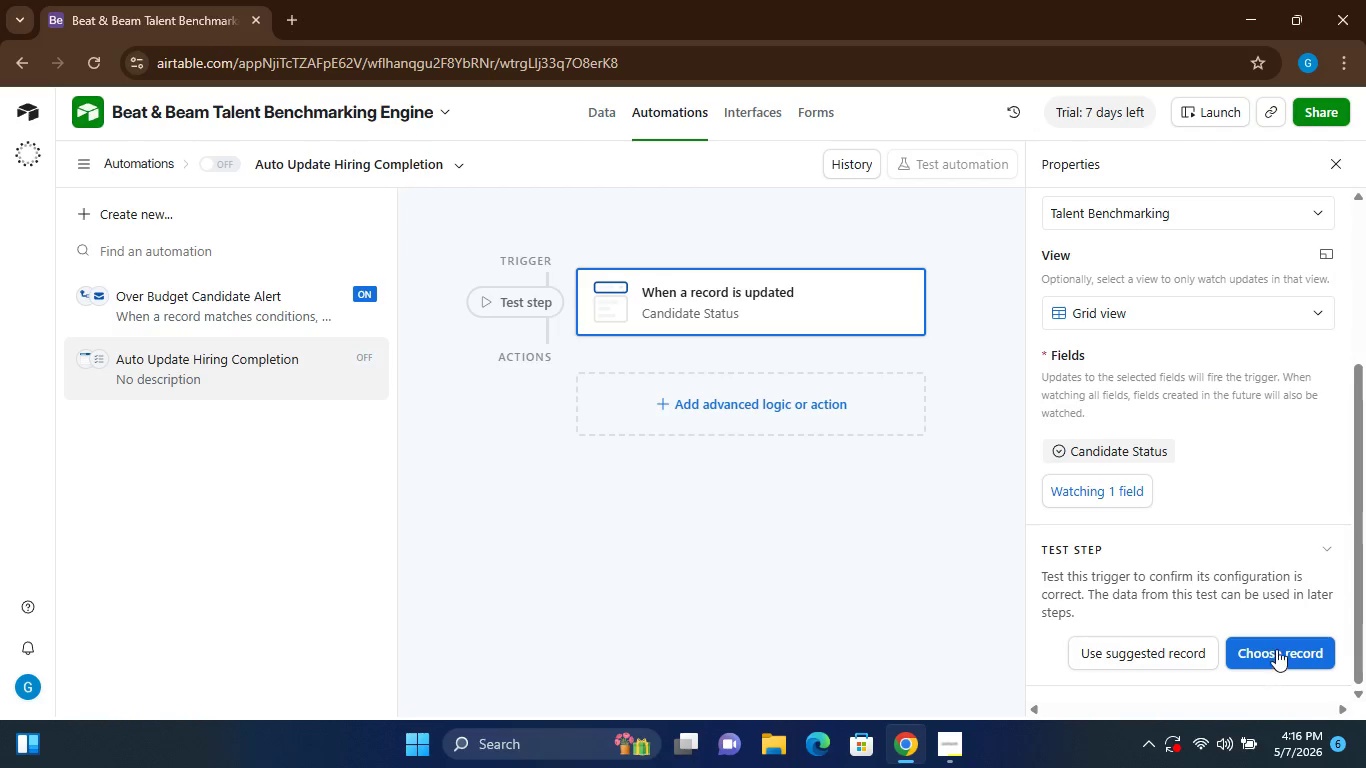 
left_click([1276, 647])
 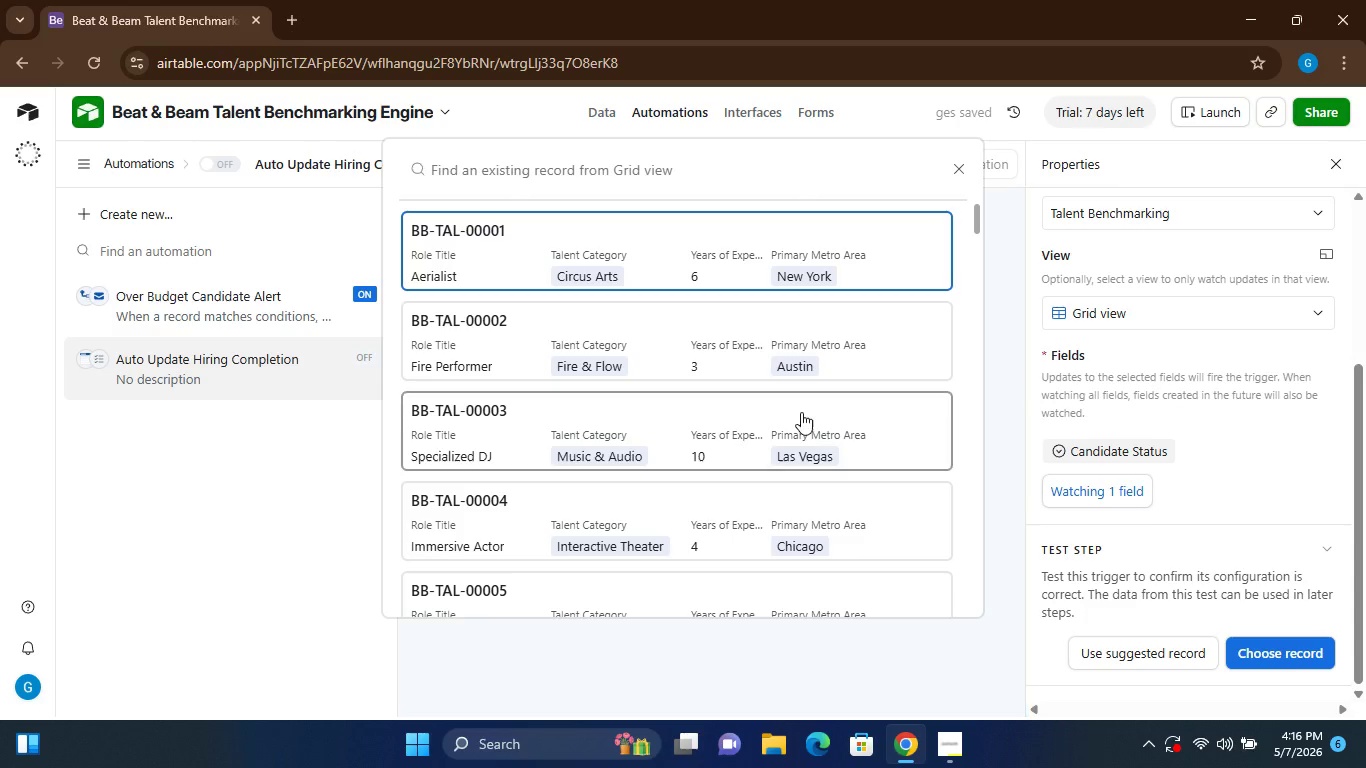 
left_click([699, 344])
 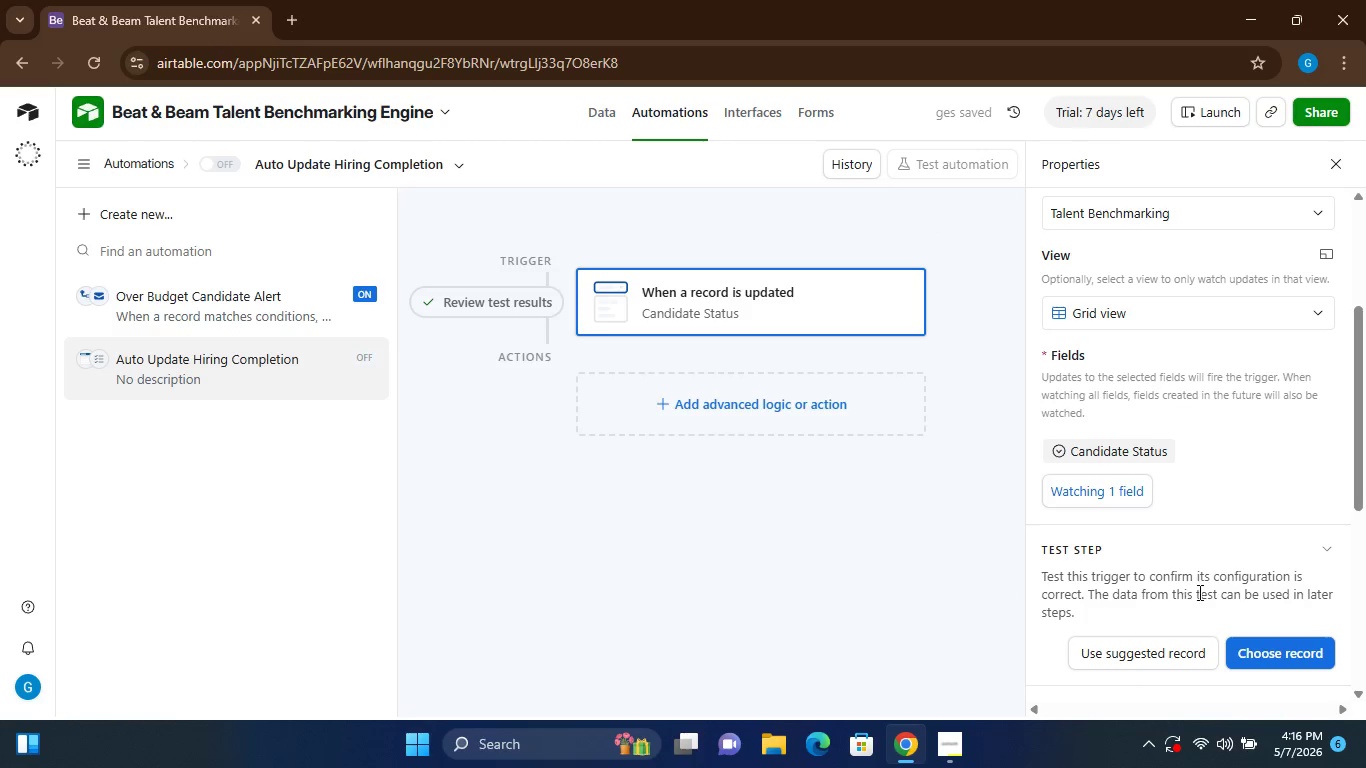 
wait(9.07)
 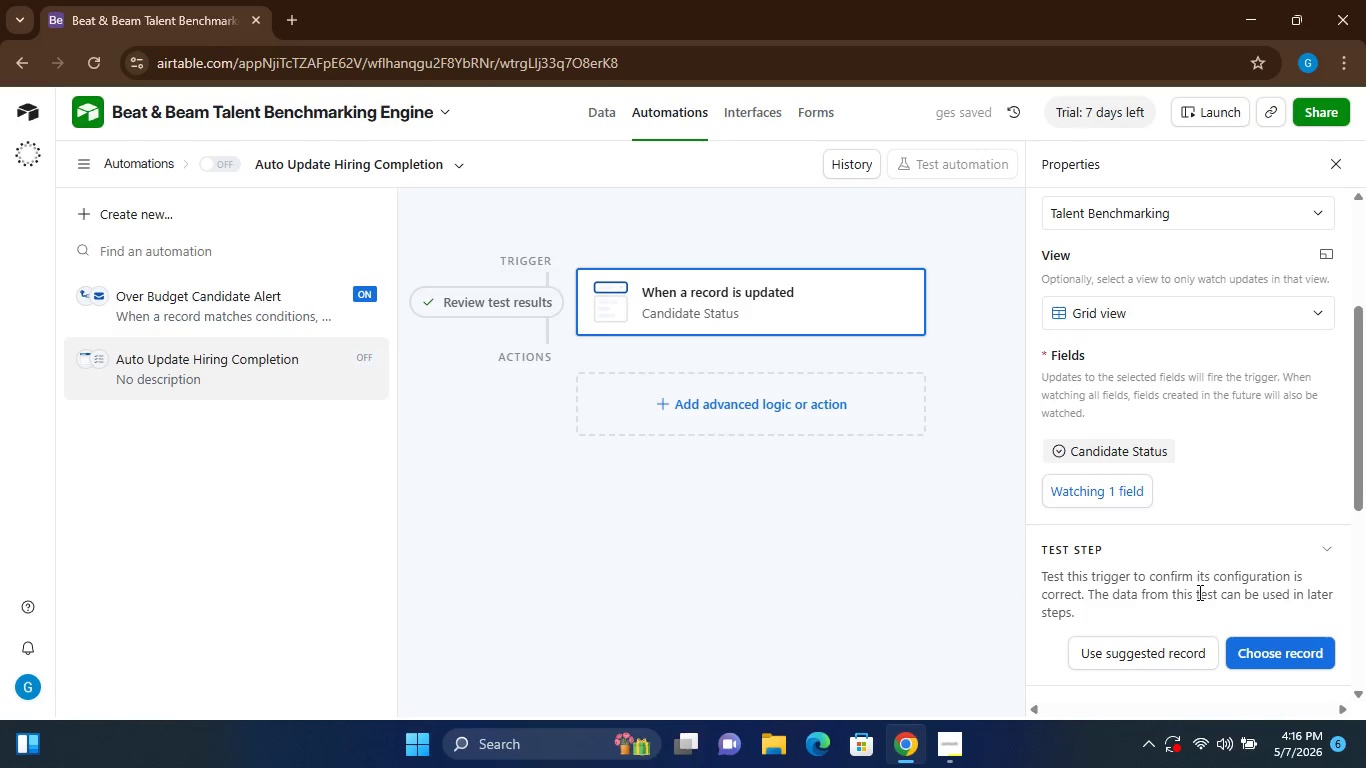 
mouse_move([1238, 422])
 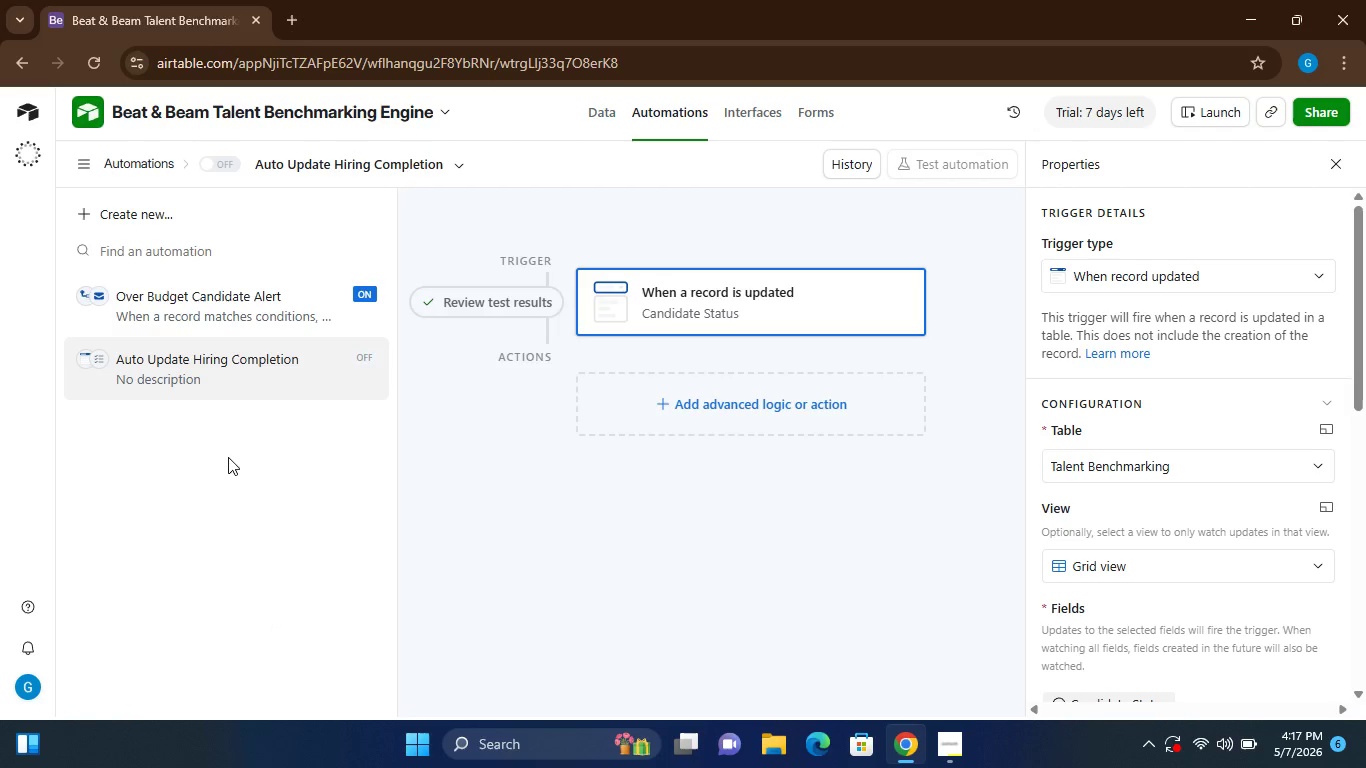 
wait(83.9)
 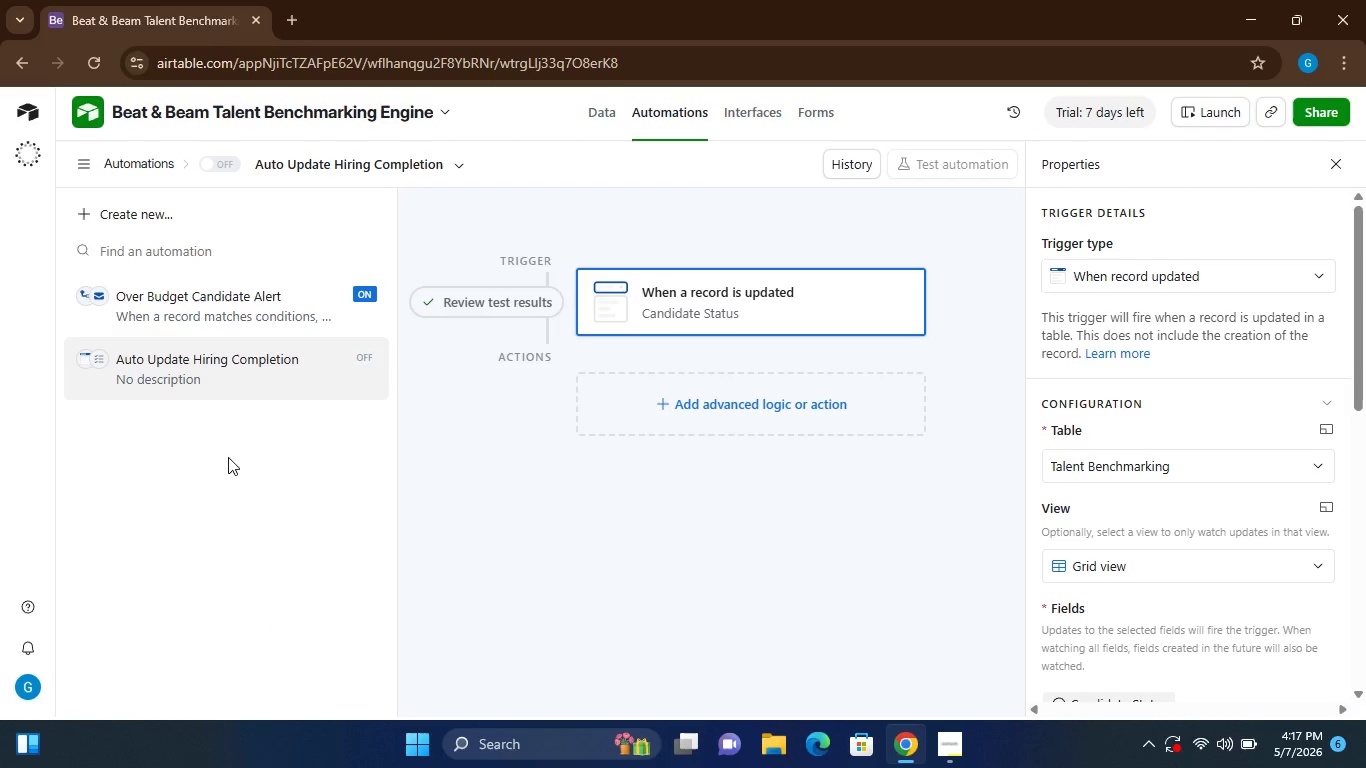 
left_click([322, 499])
 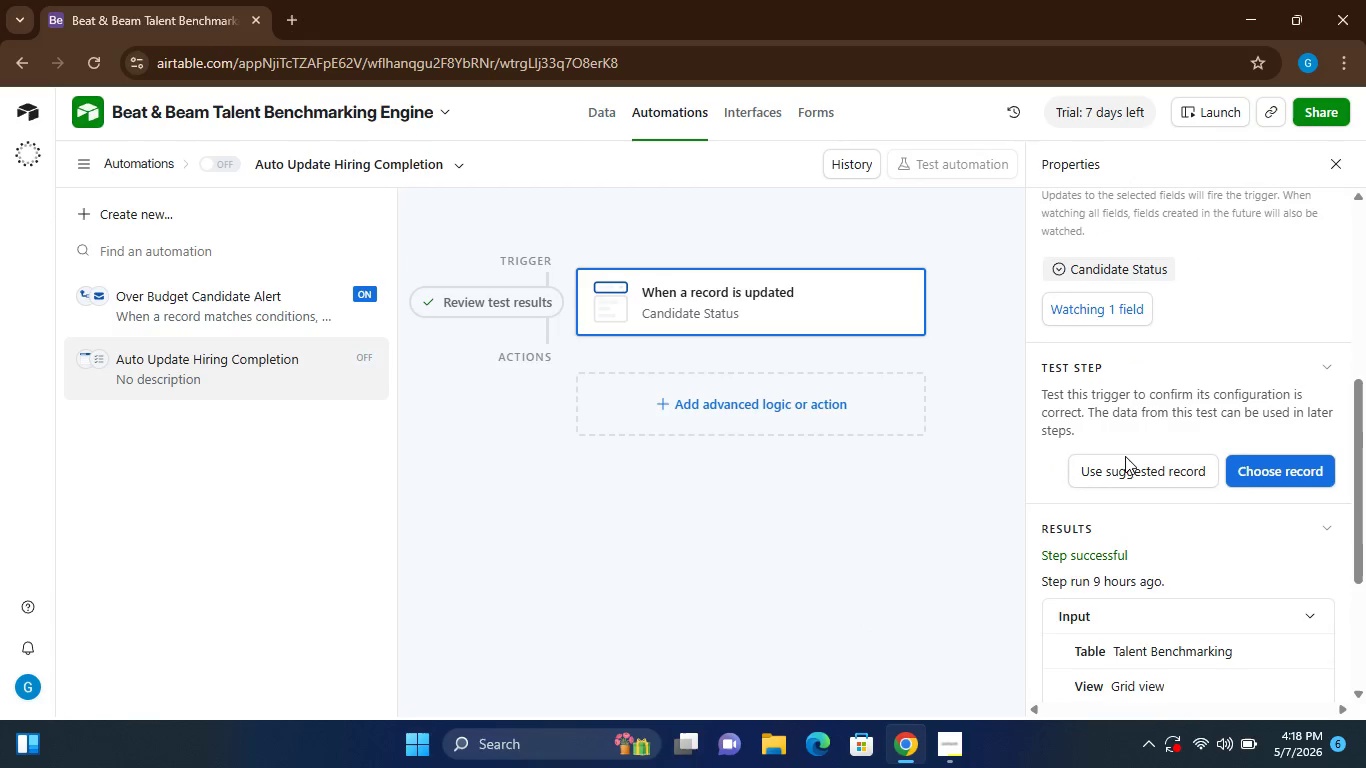 
wait(29.99)
 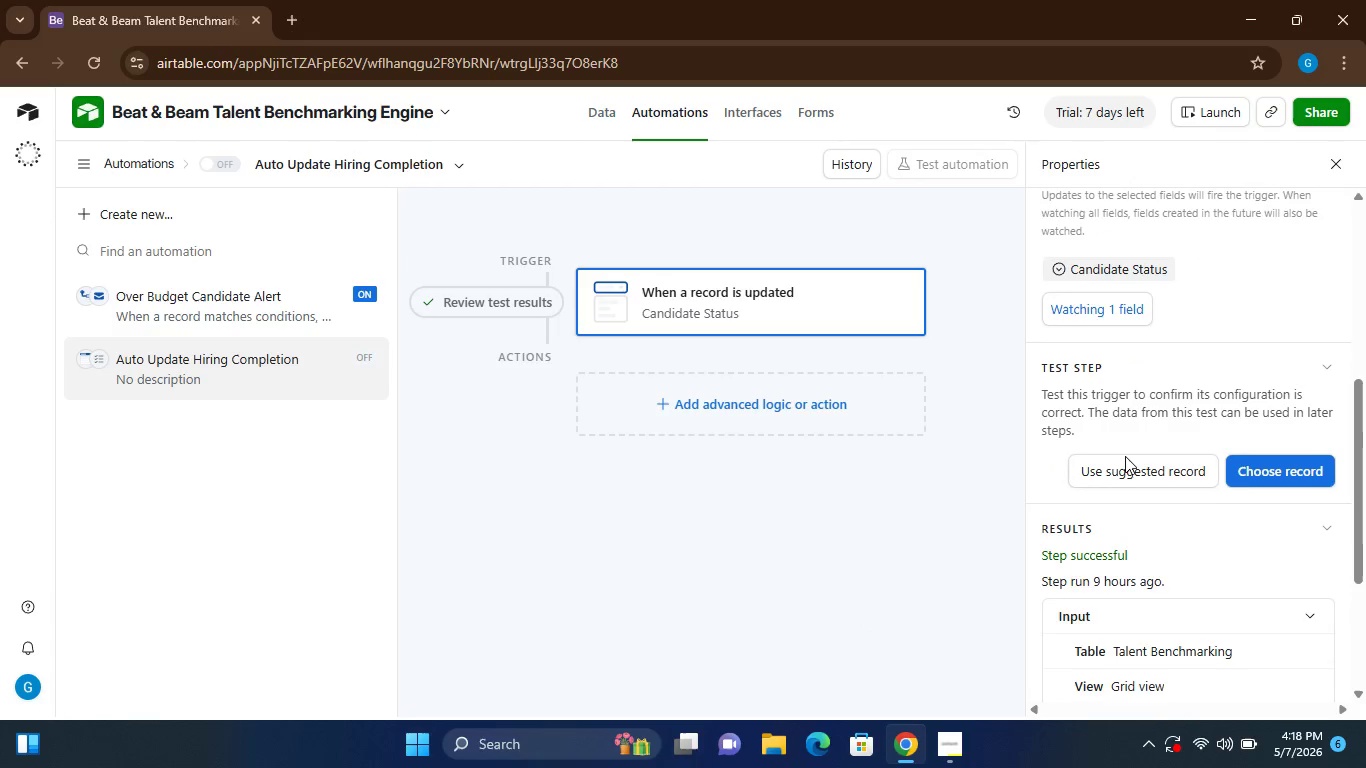 
left_click([1326, 402])
 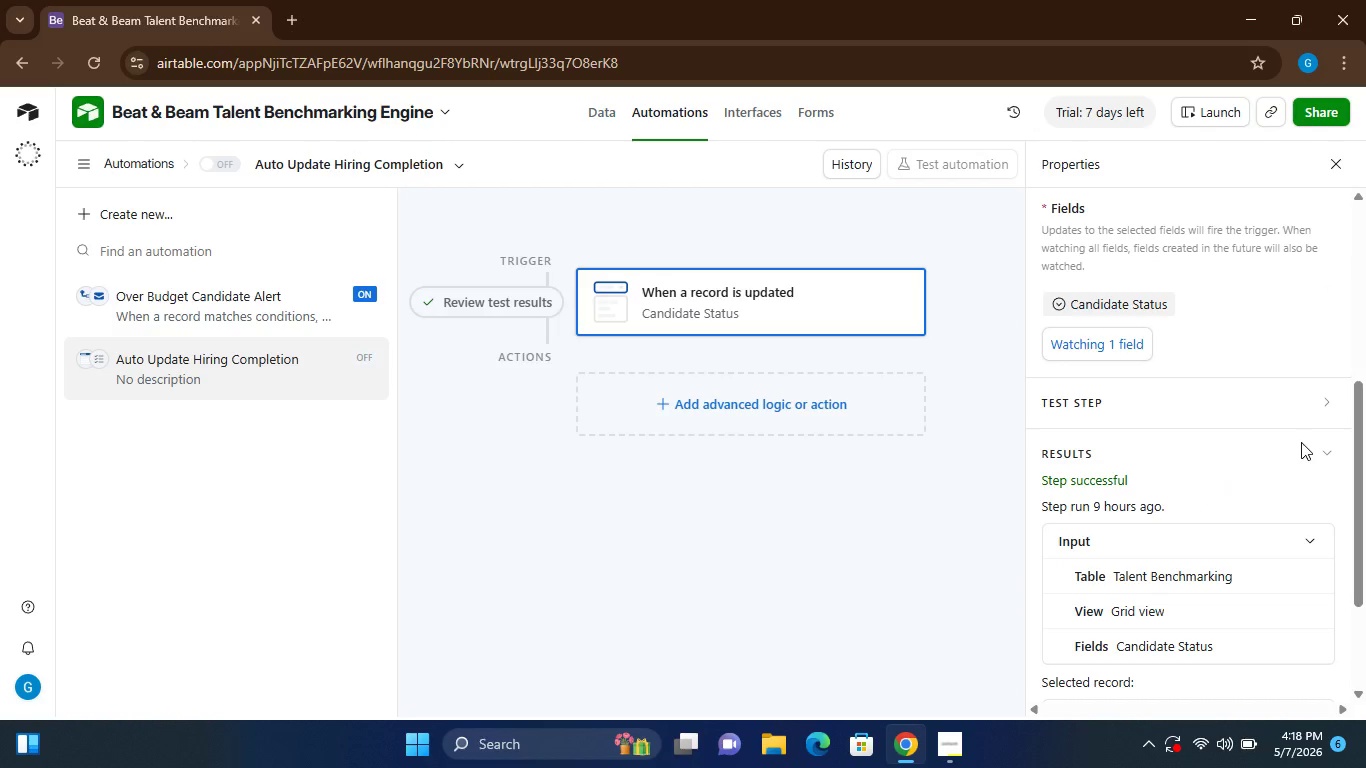 
left_click([1325, 453])
 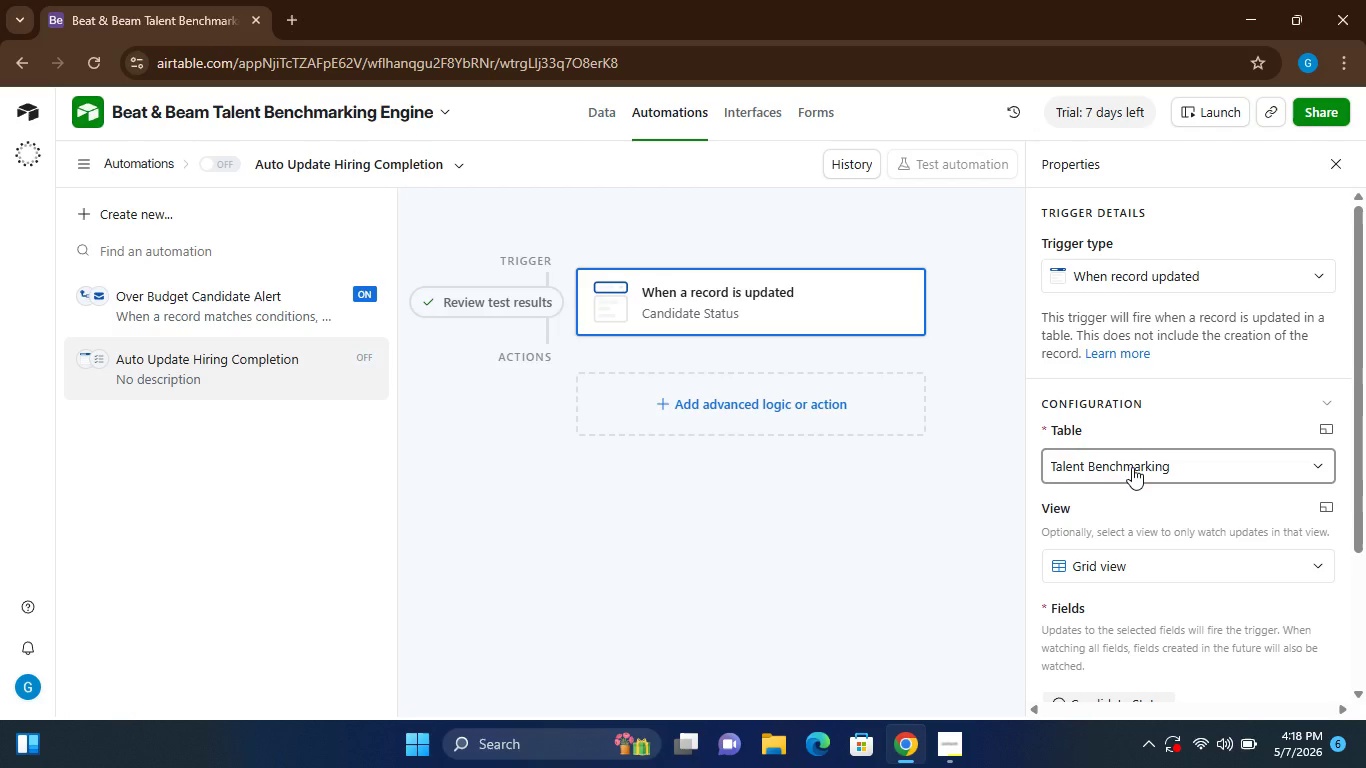 
wait(15.0)
 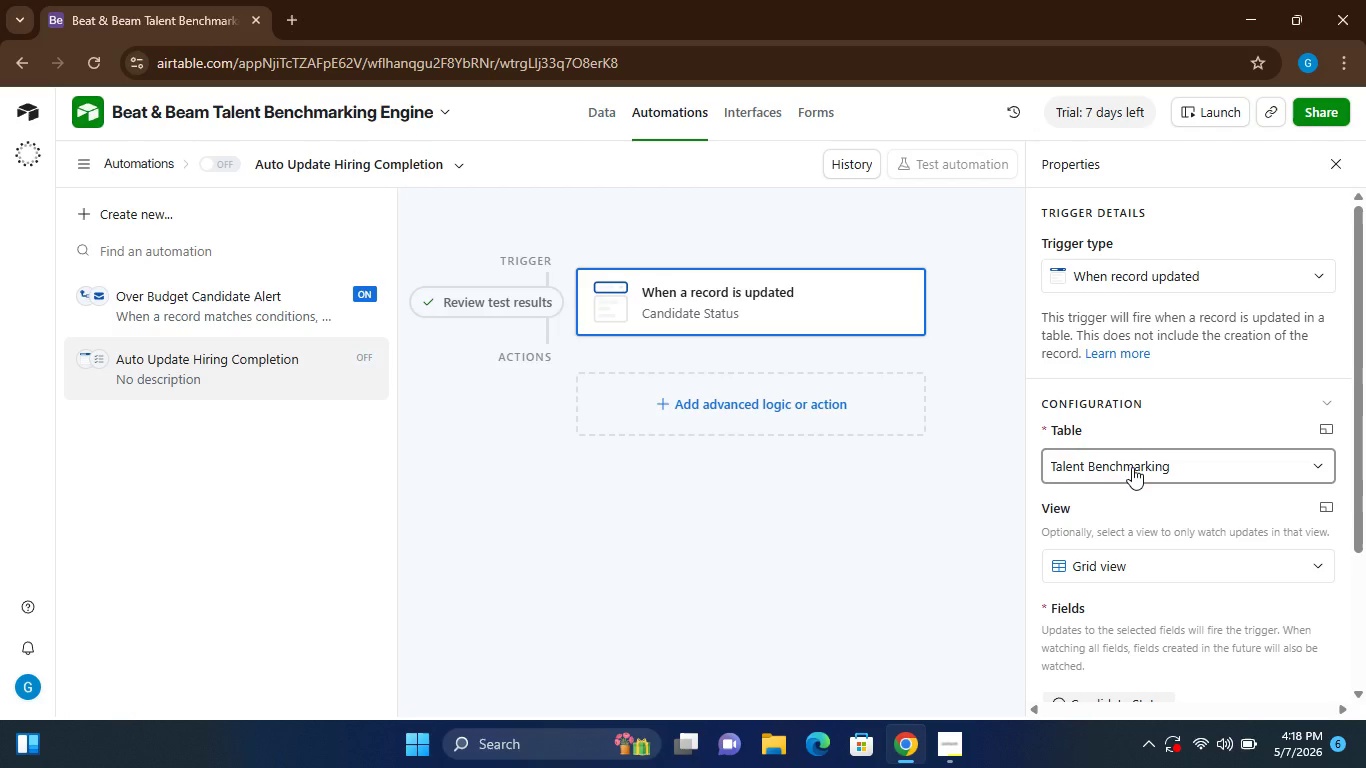 
mouse_move([1187, 536])
 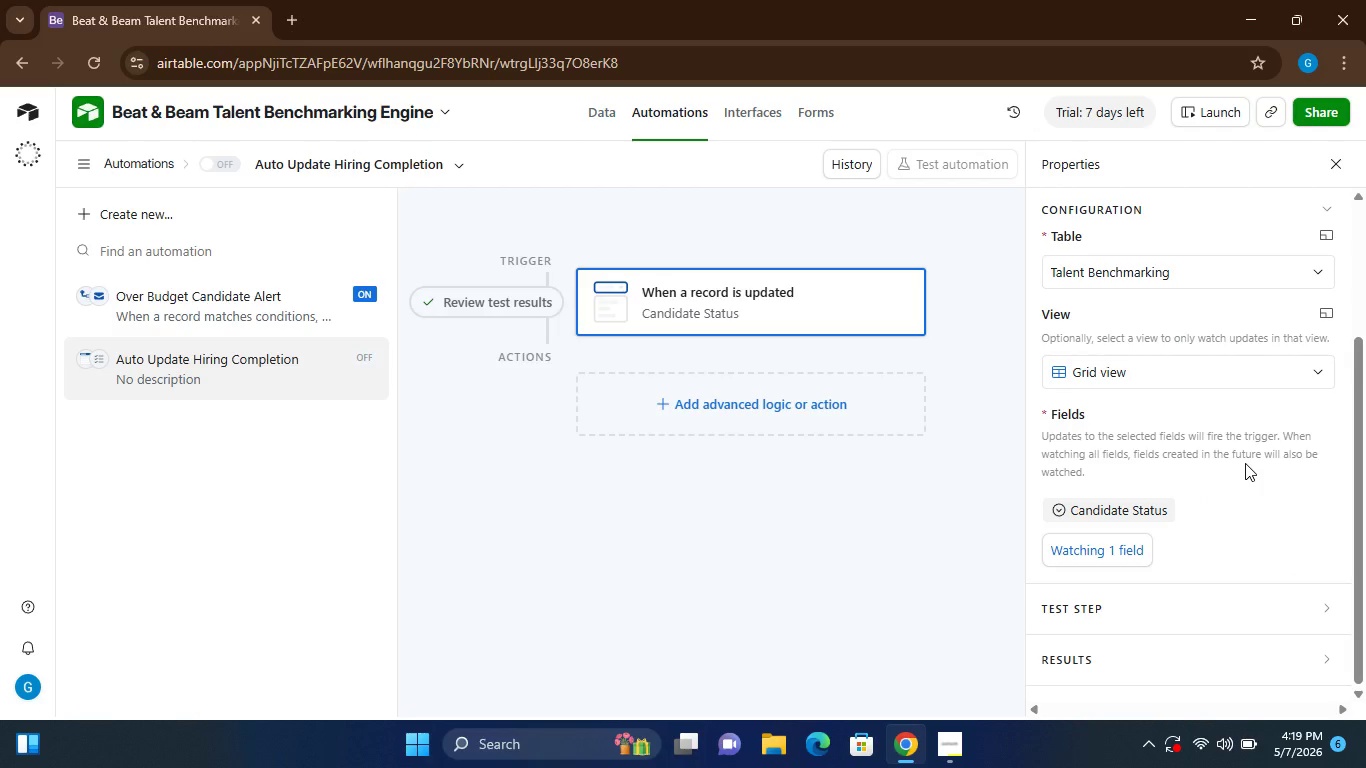 
wait(61.77)
 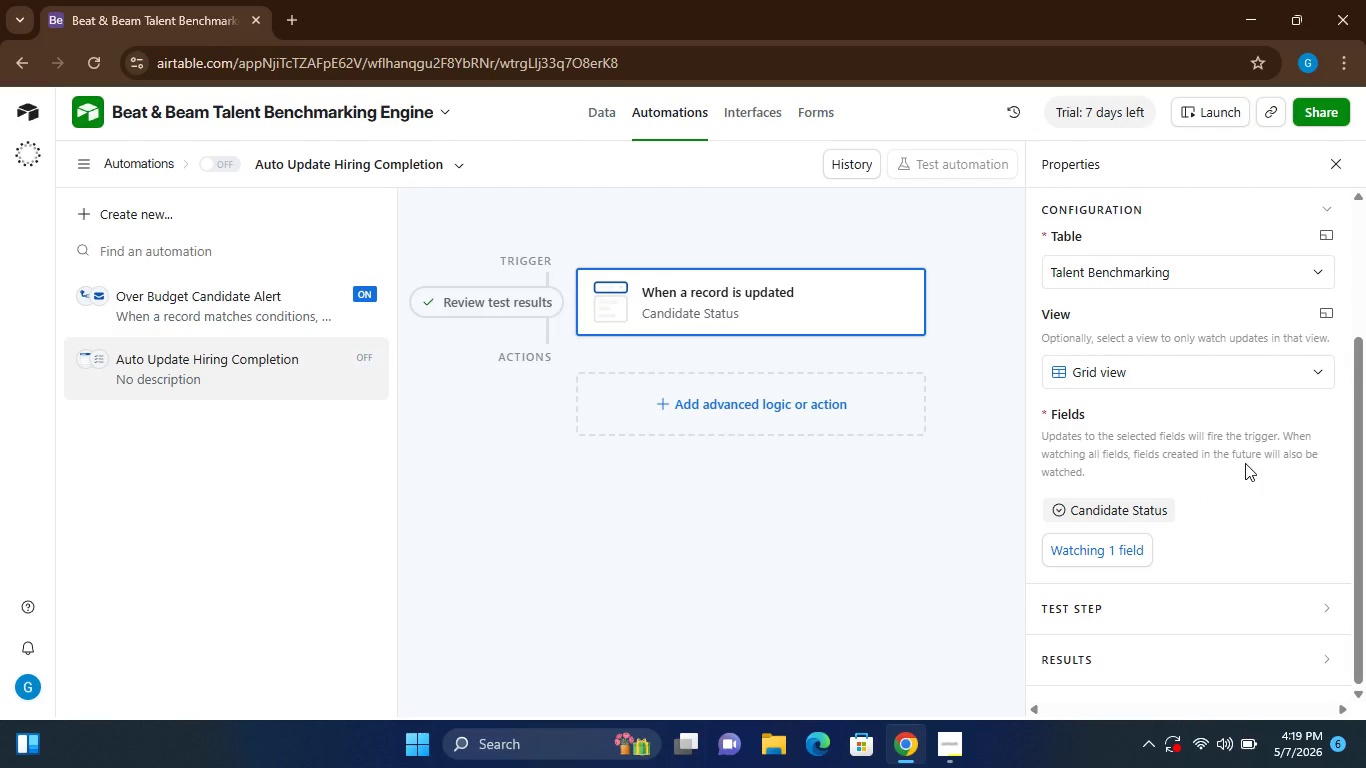 
left_click([940, 746])